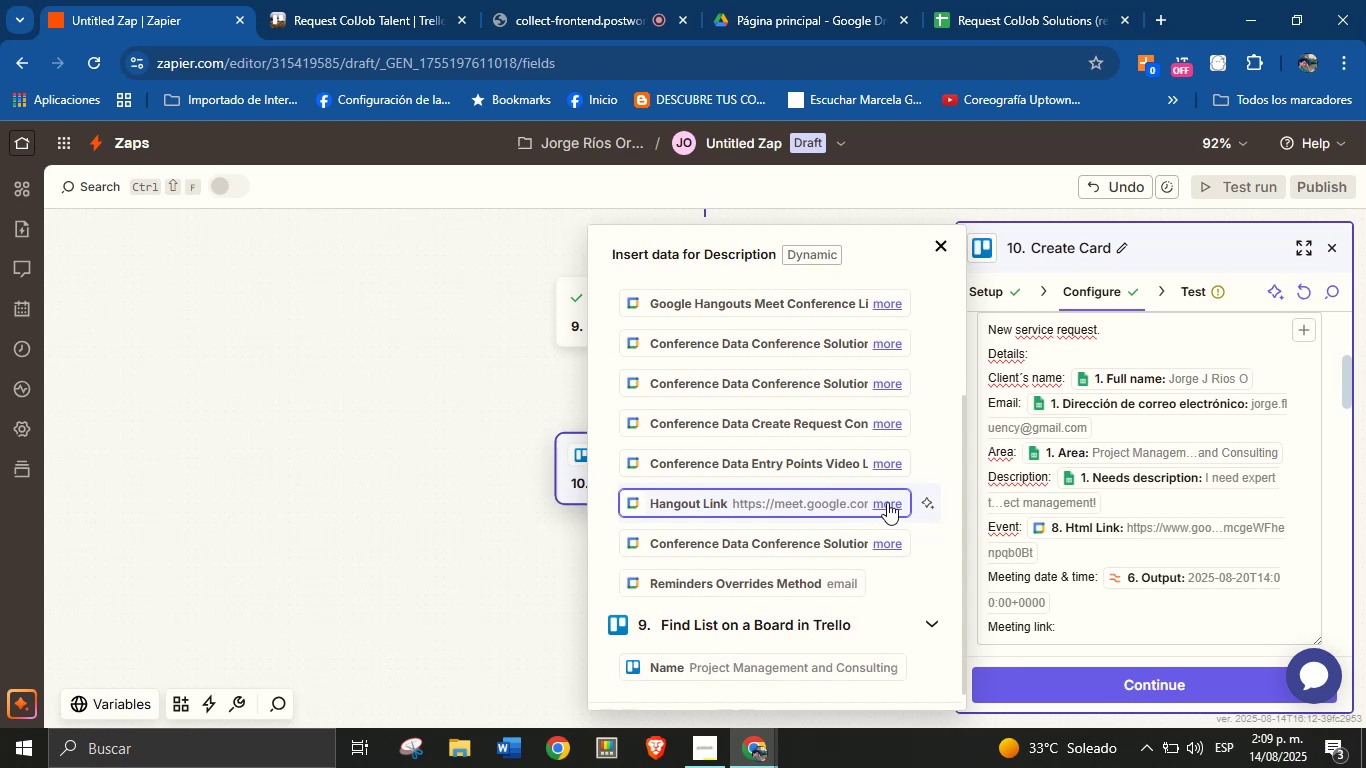 
left_click([791, 503])
 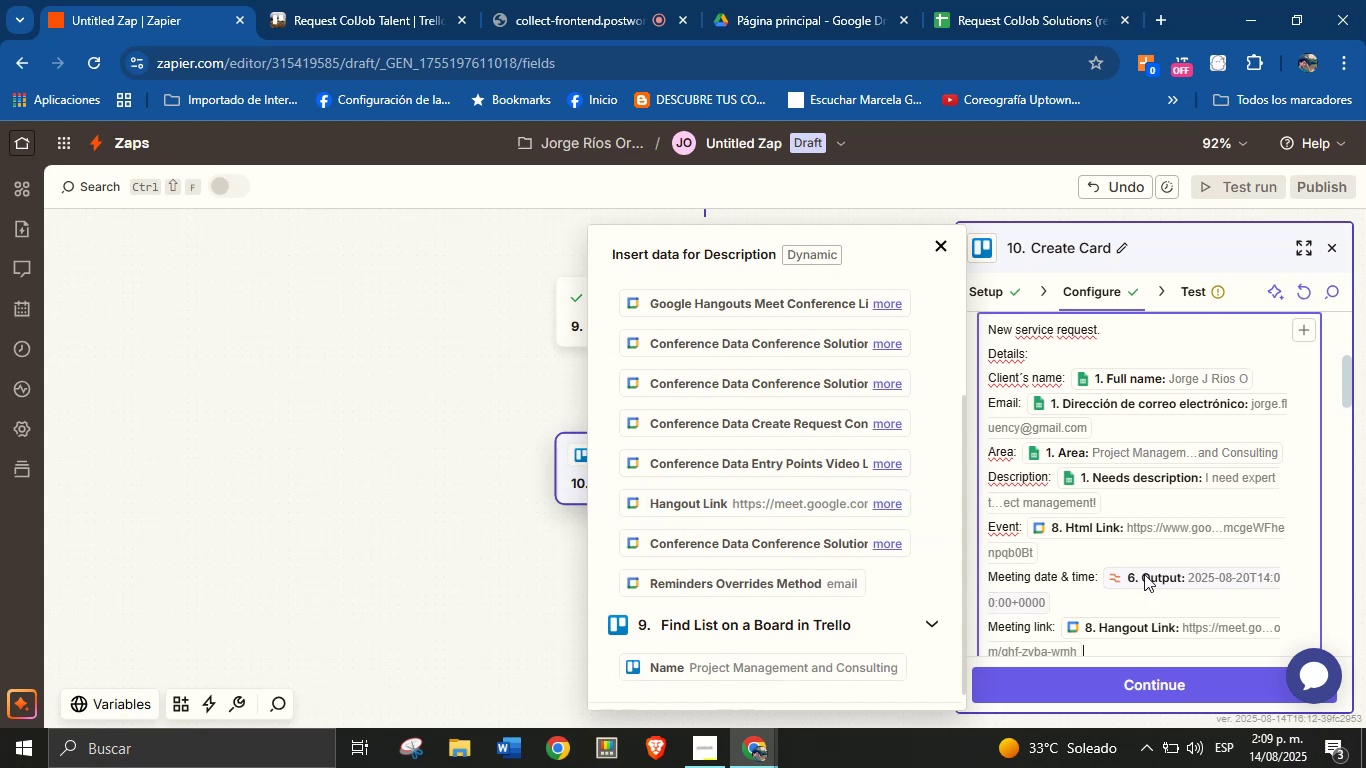 
key(Enter)
 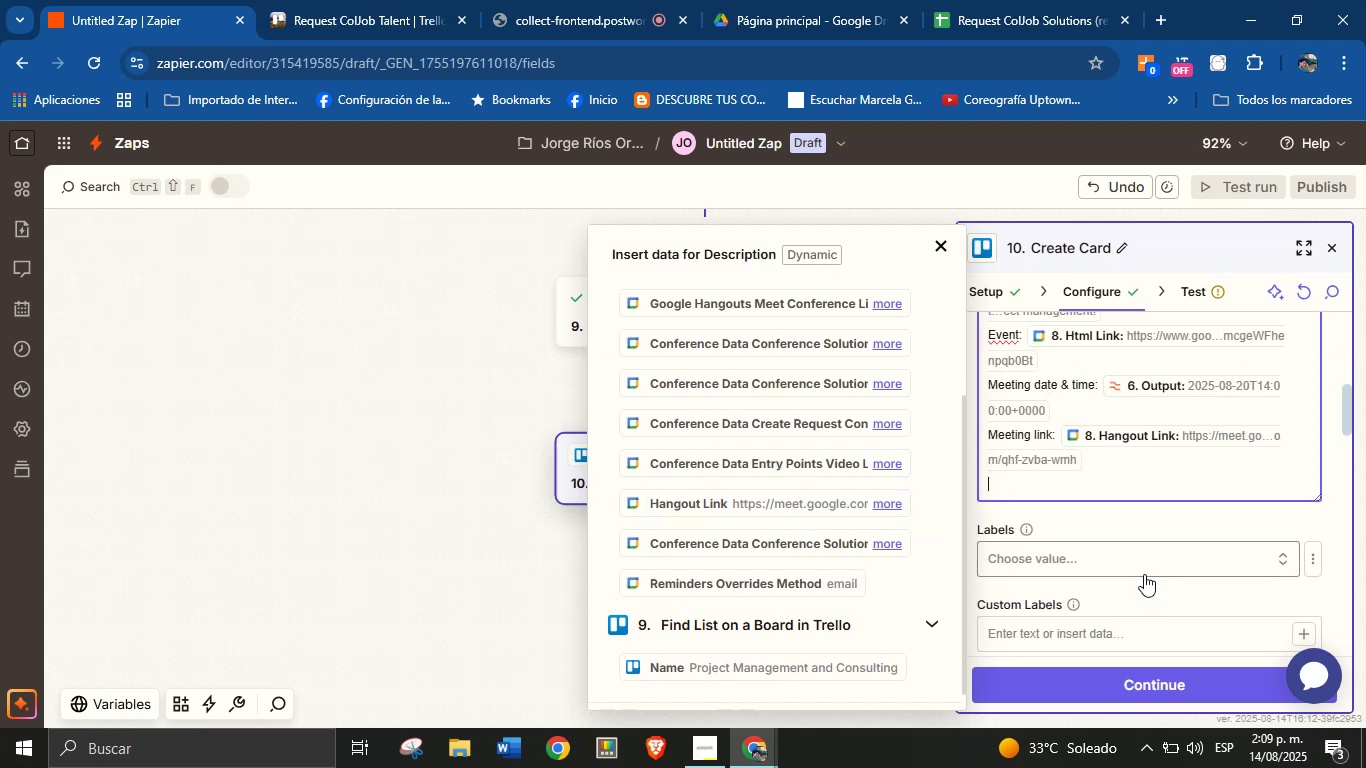 
key(Enter)
 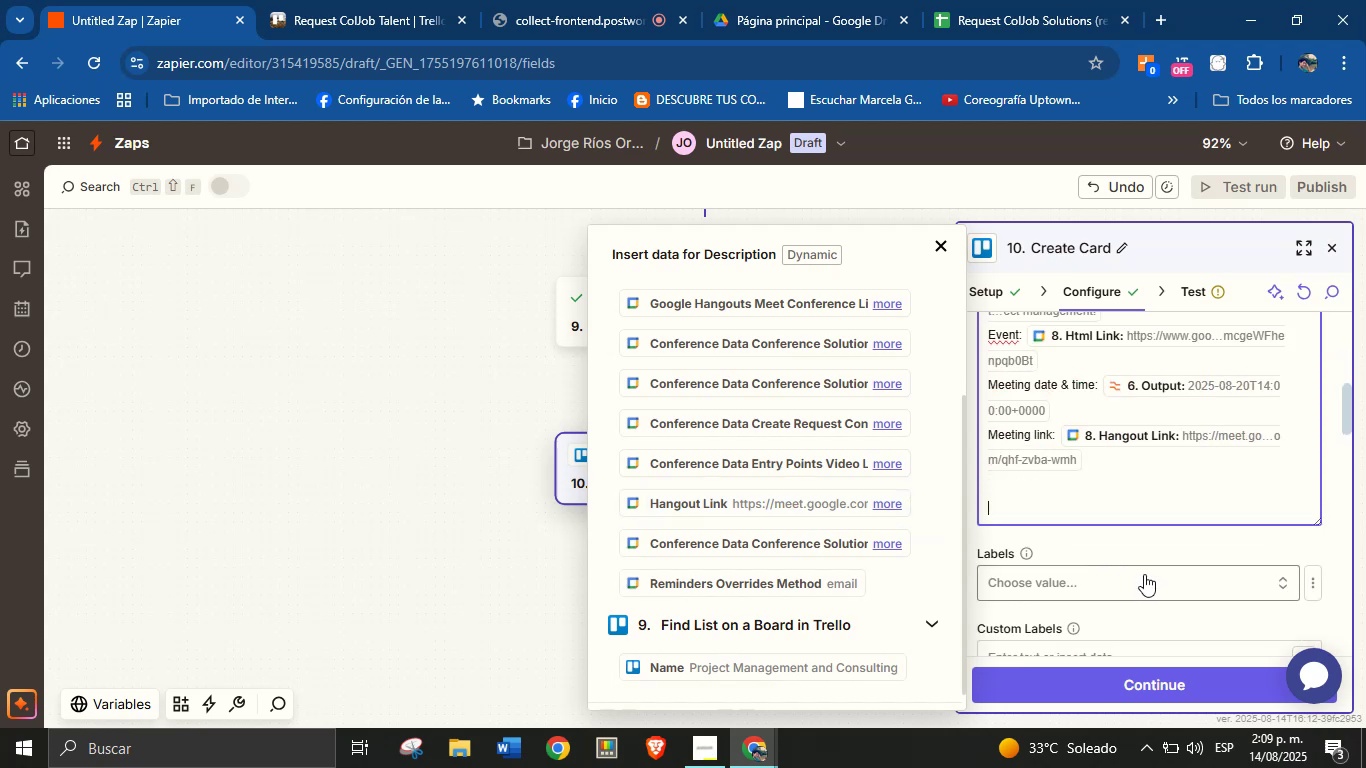 
type(Creation date> )
 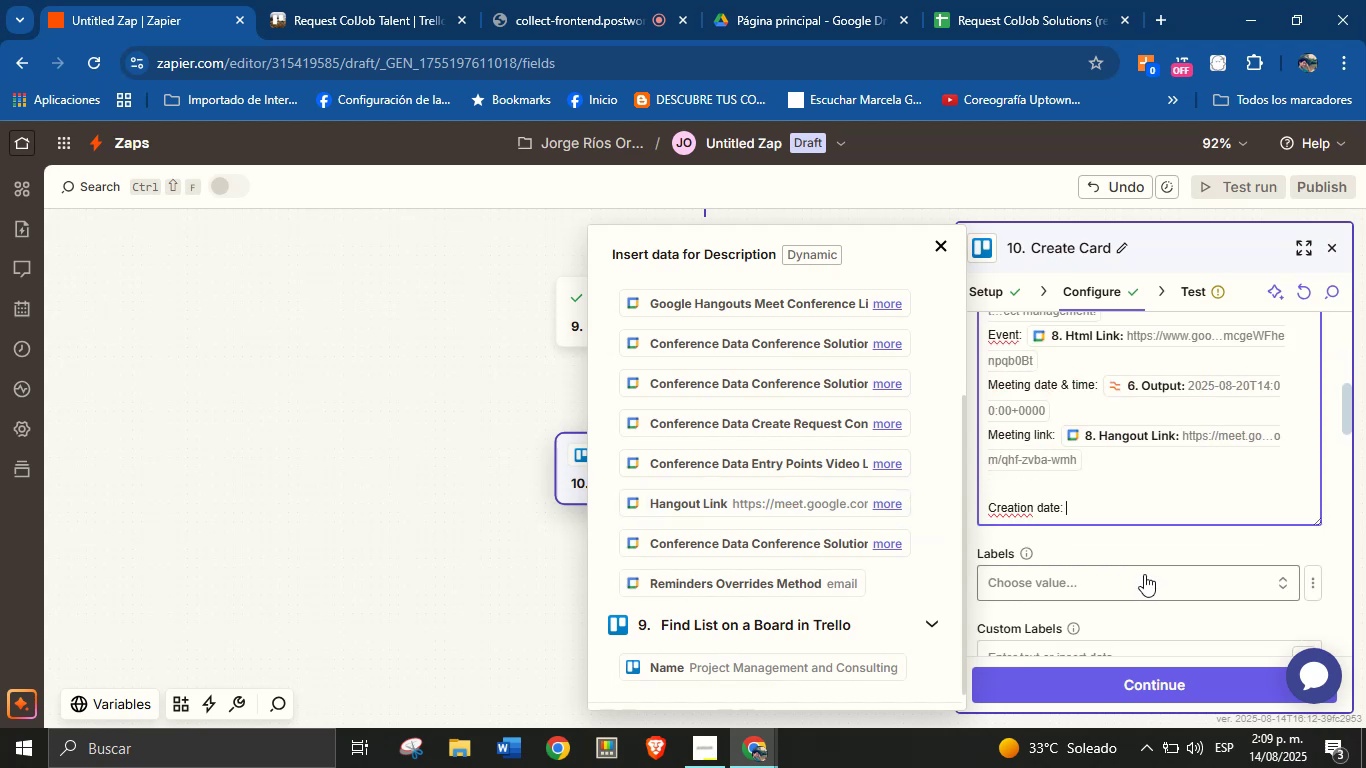 
scroll: coordinate [852, 601], scroll_direction: up, amount: 2.0
 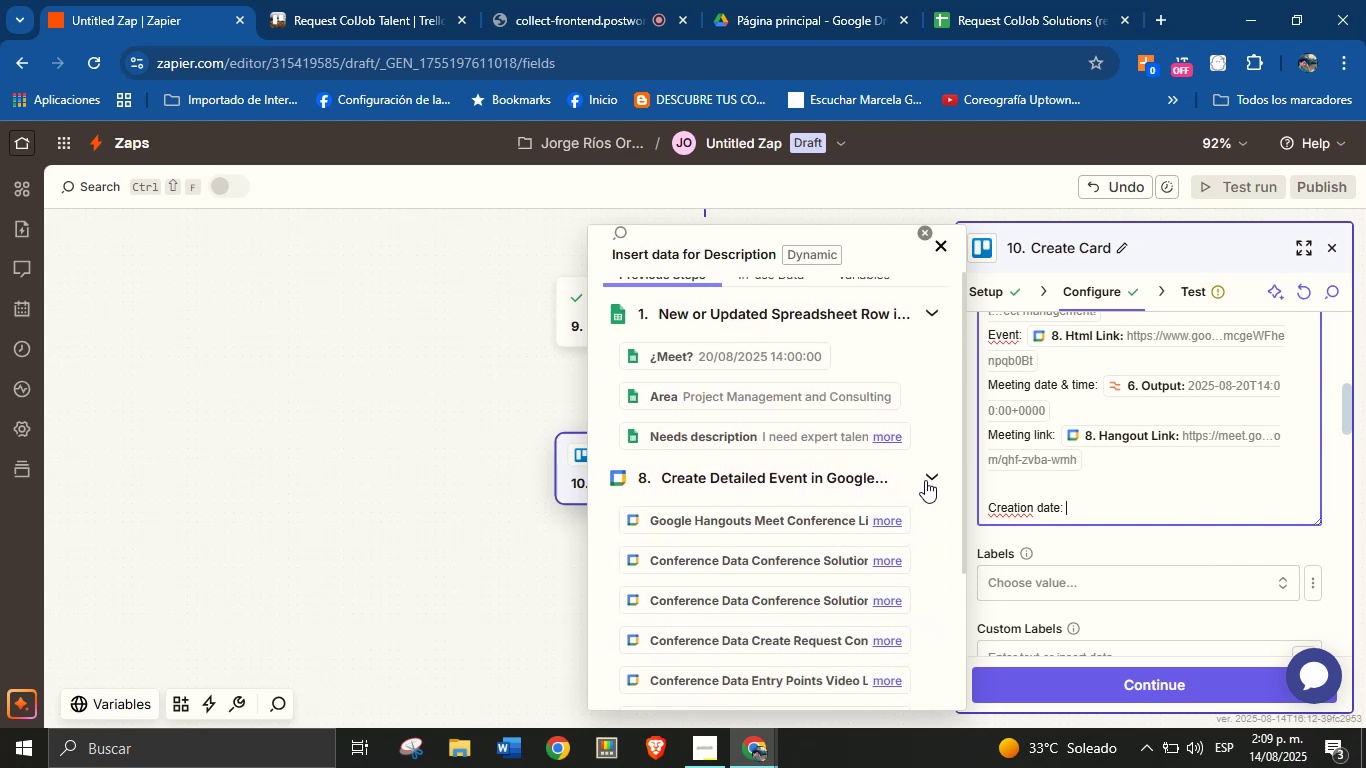 
scroll: coordinate [856, 553], scroll_direction: down, amount: 2.0
 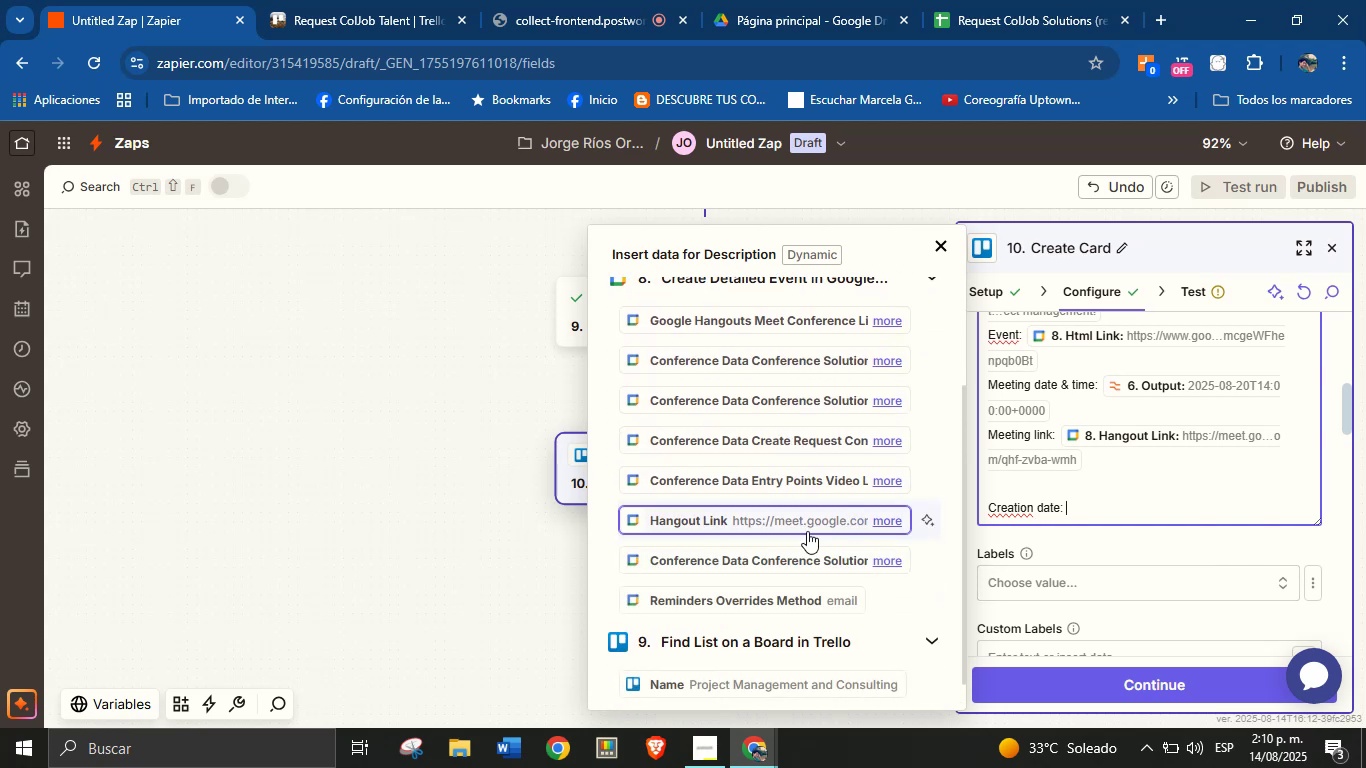 
scroll: coordinate [803, 528], scroll_direction: up, amount: 1.0
 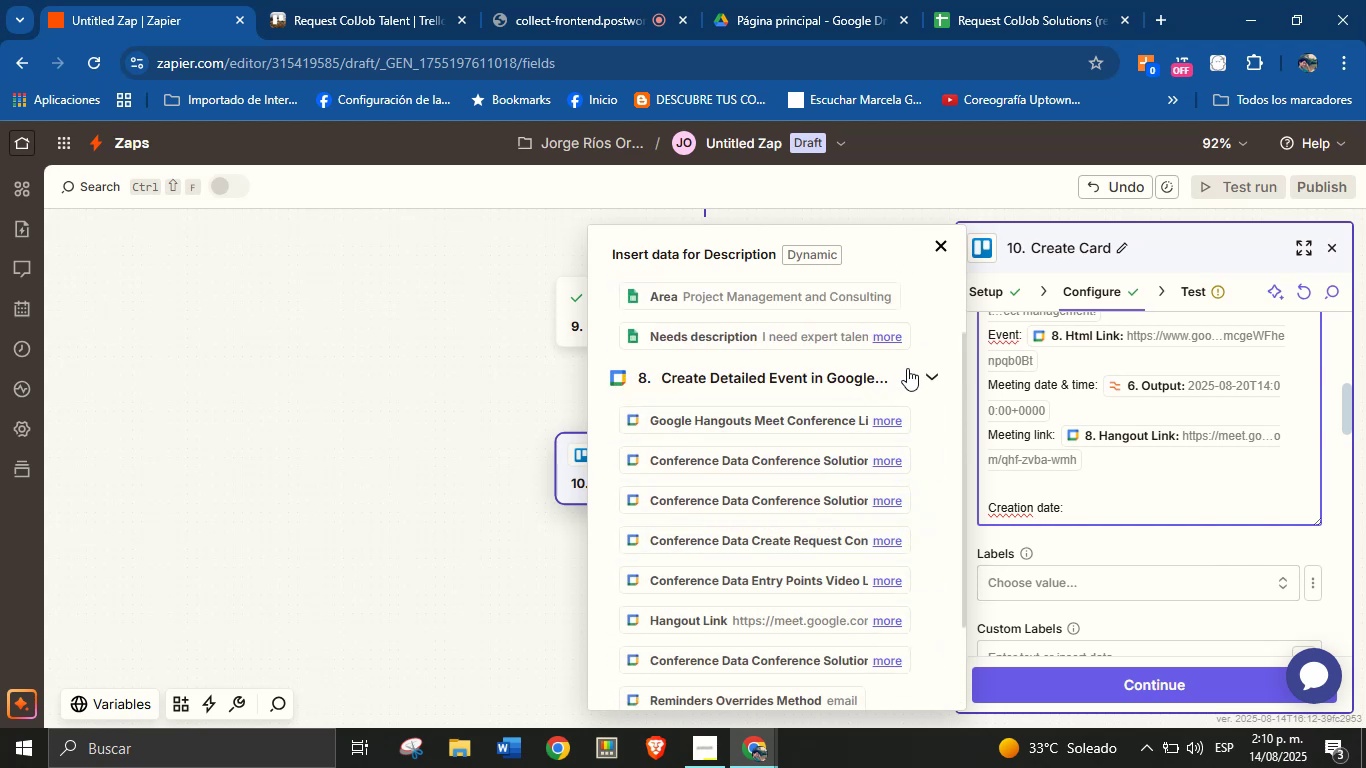 
left_click([927, 370])
 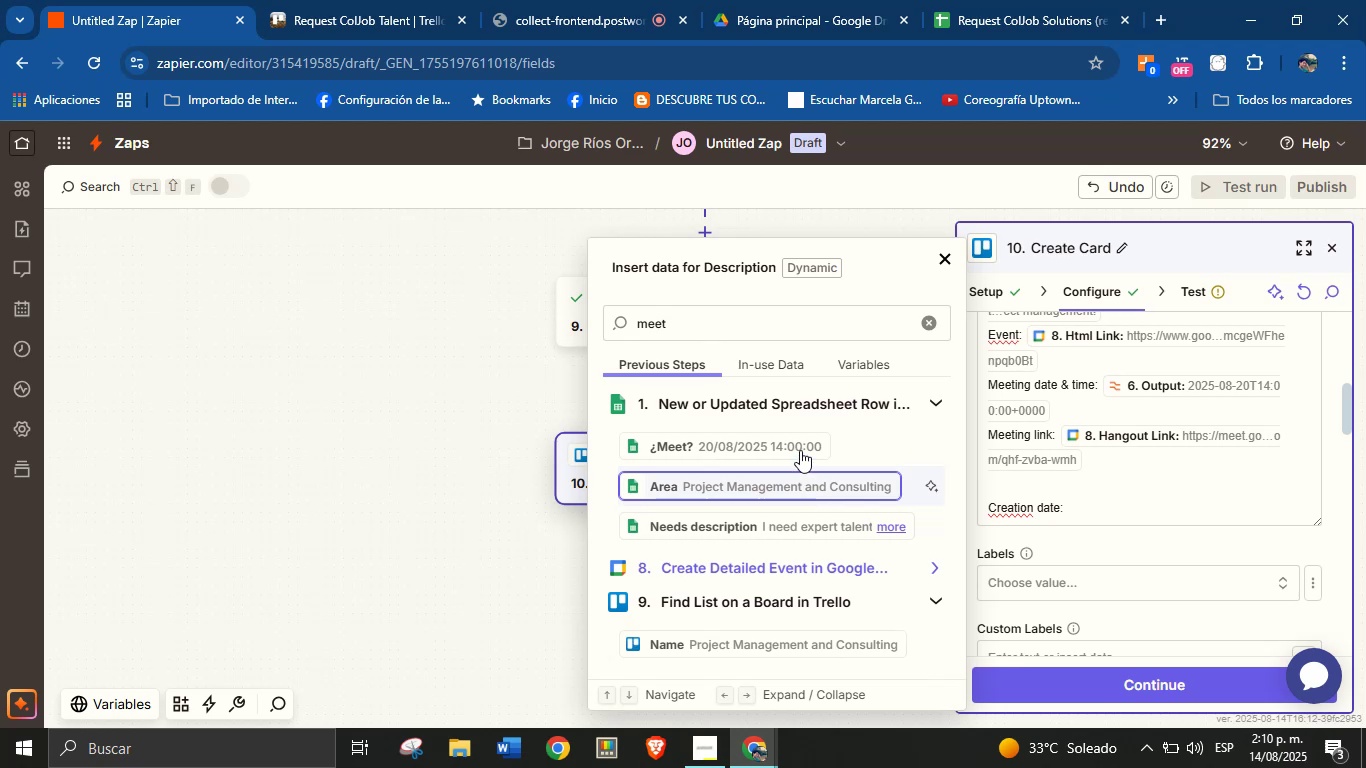 
double_click([778, 324])
 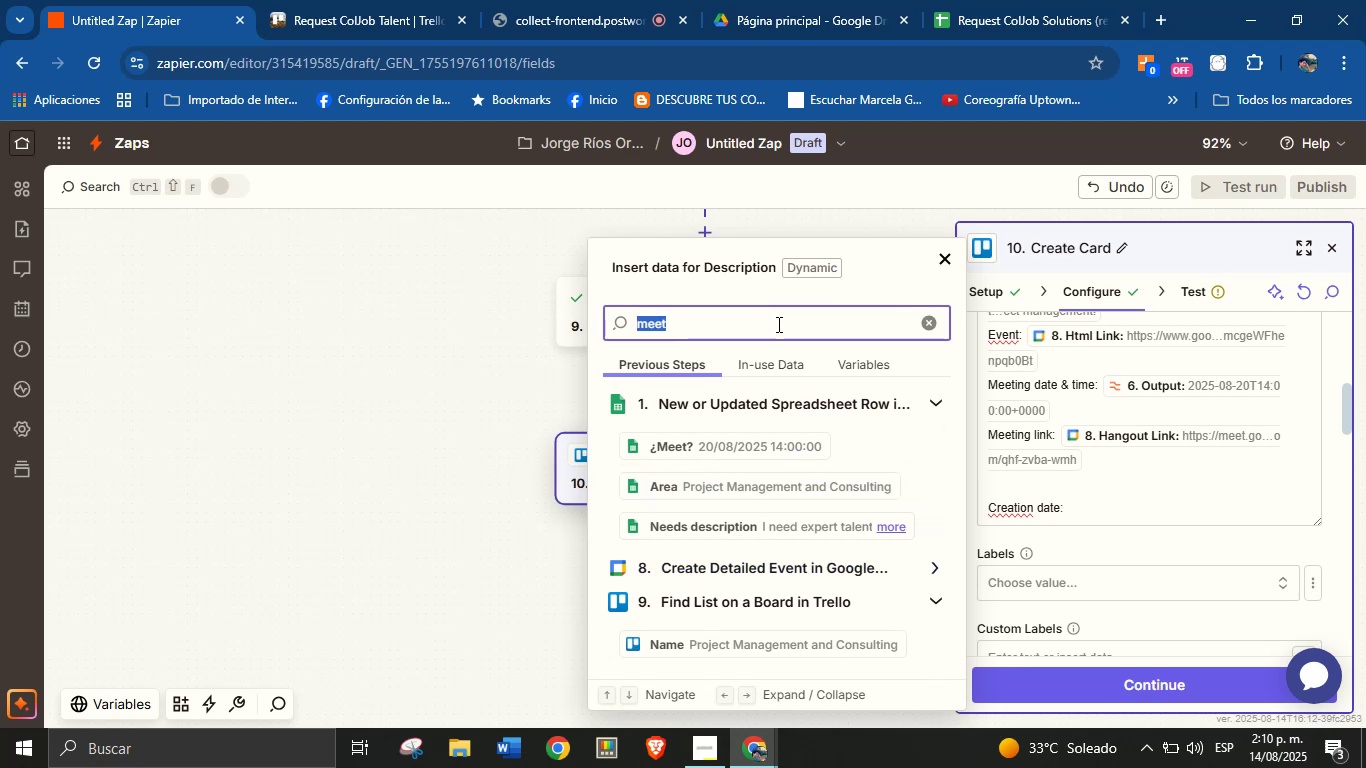 
key(Backspace)
 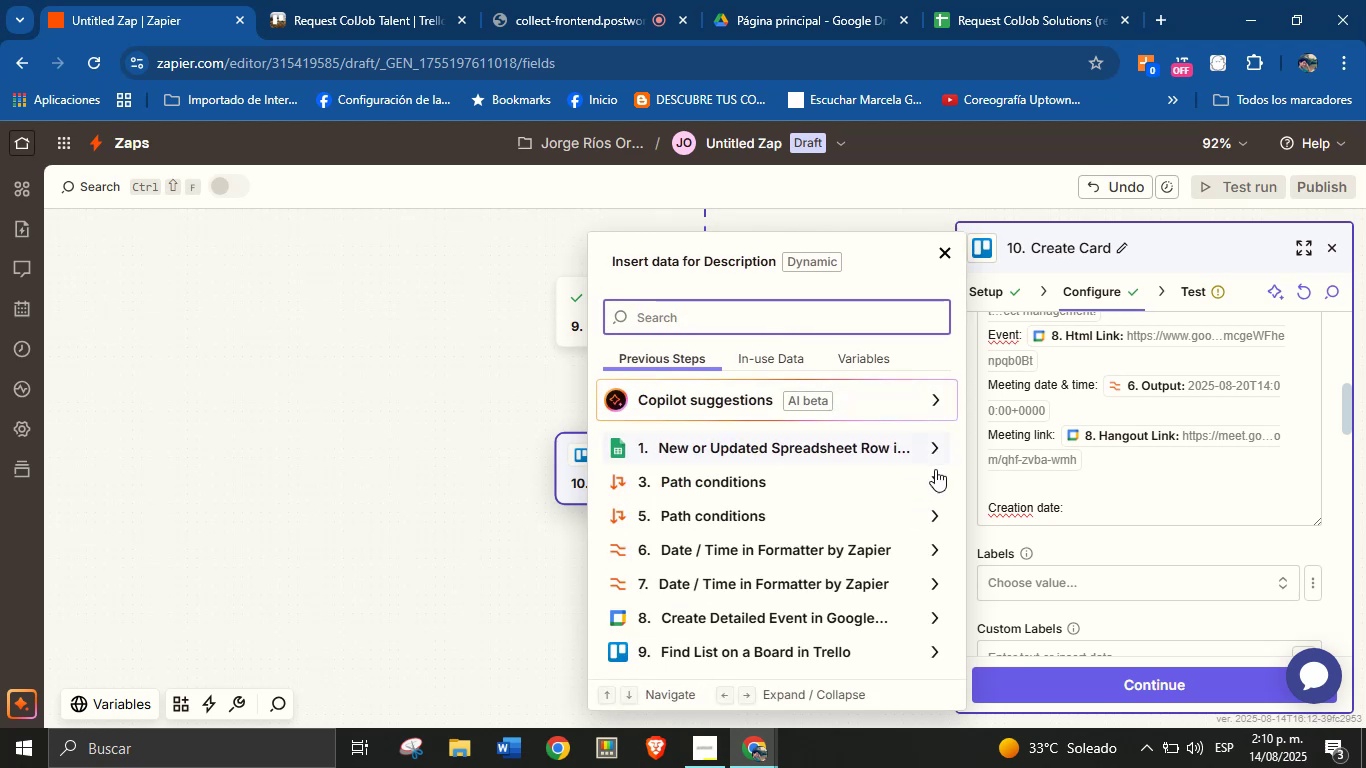 
left_click([933, 449])
 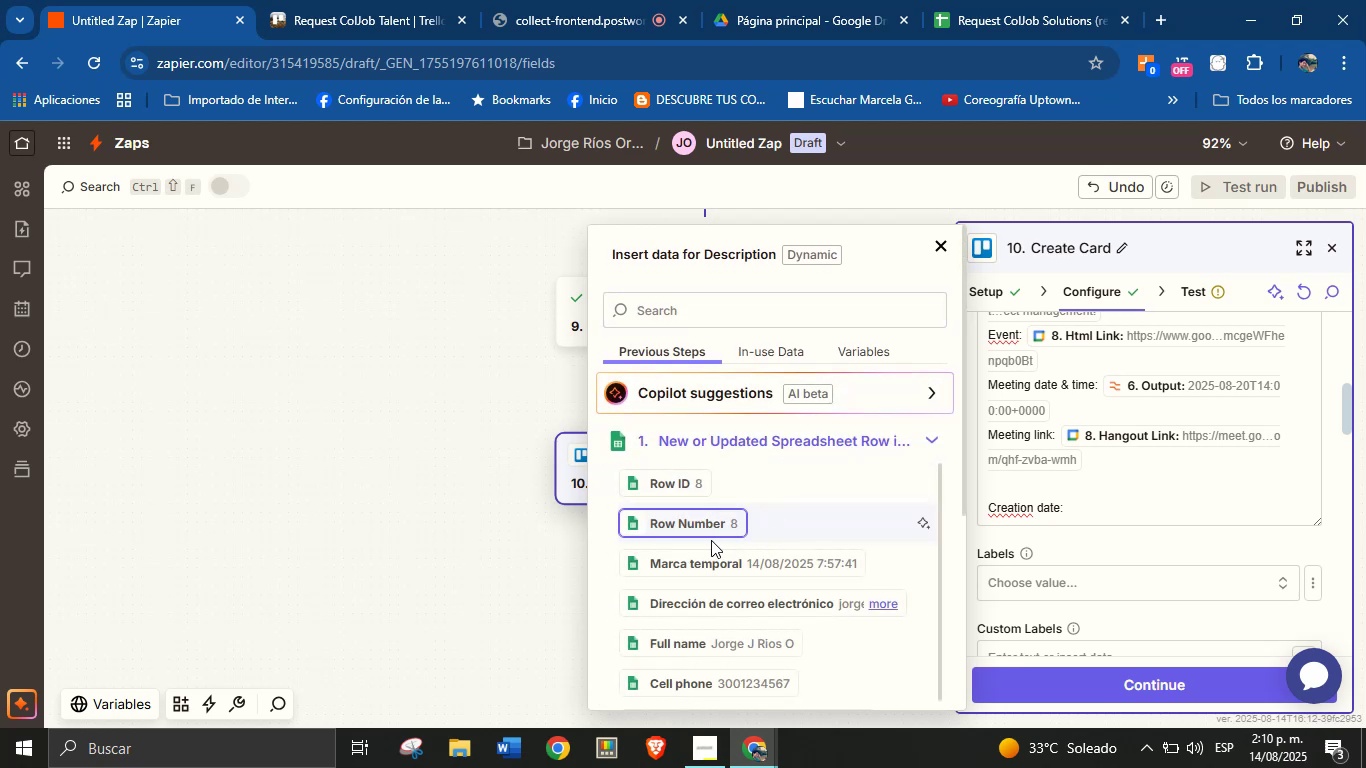 
scroll: coordinate [766, 440], scroll_direction: down, amount: 12.0
 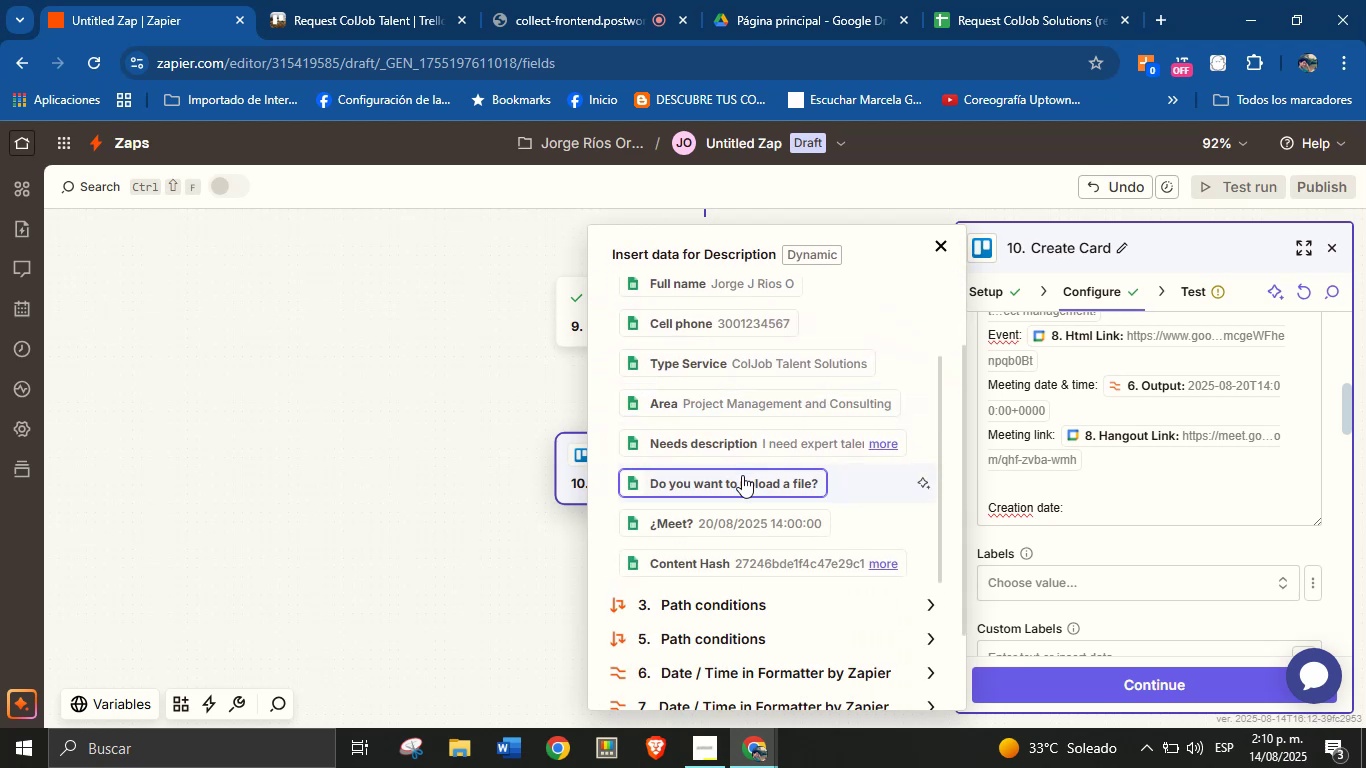 
scroll: coordinate [771, 543], scroll_direction: up, amount: 5.0
 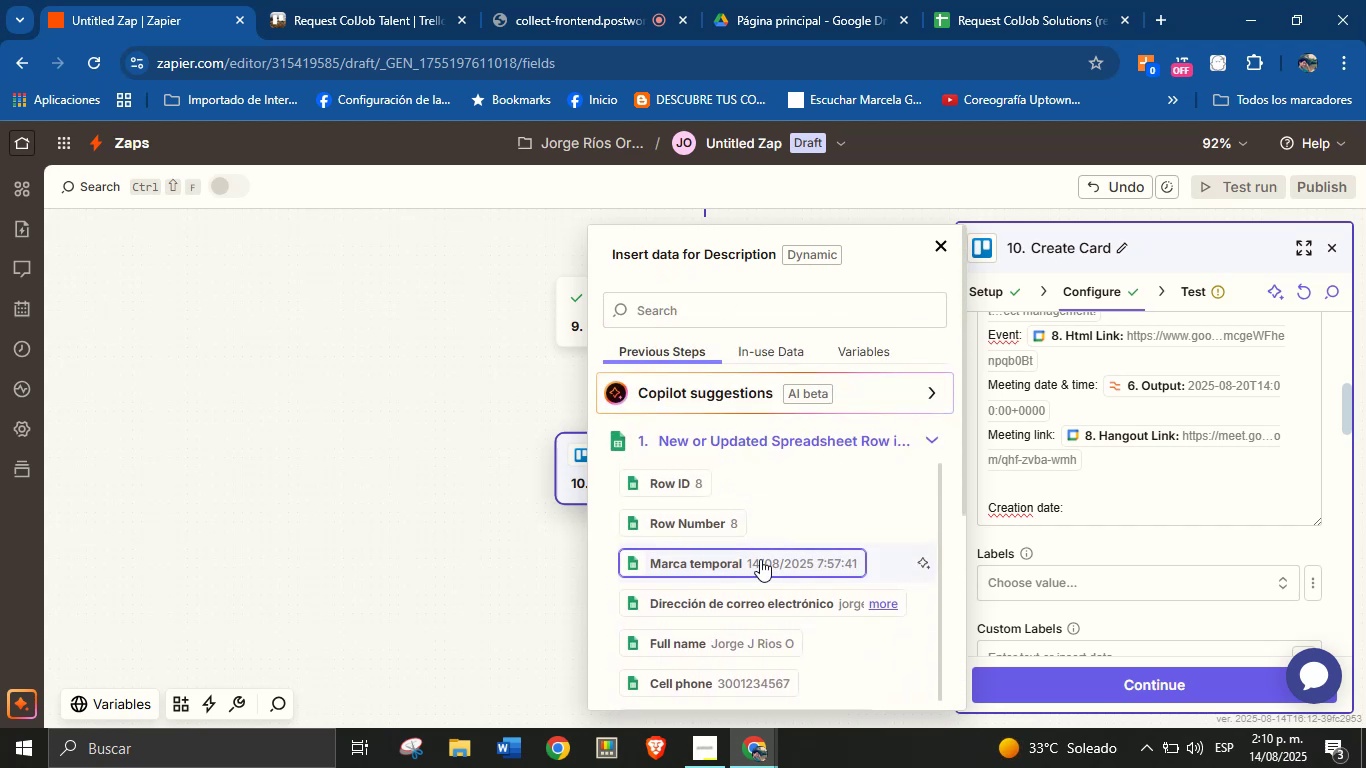 
left_click([760, 559])
 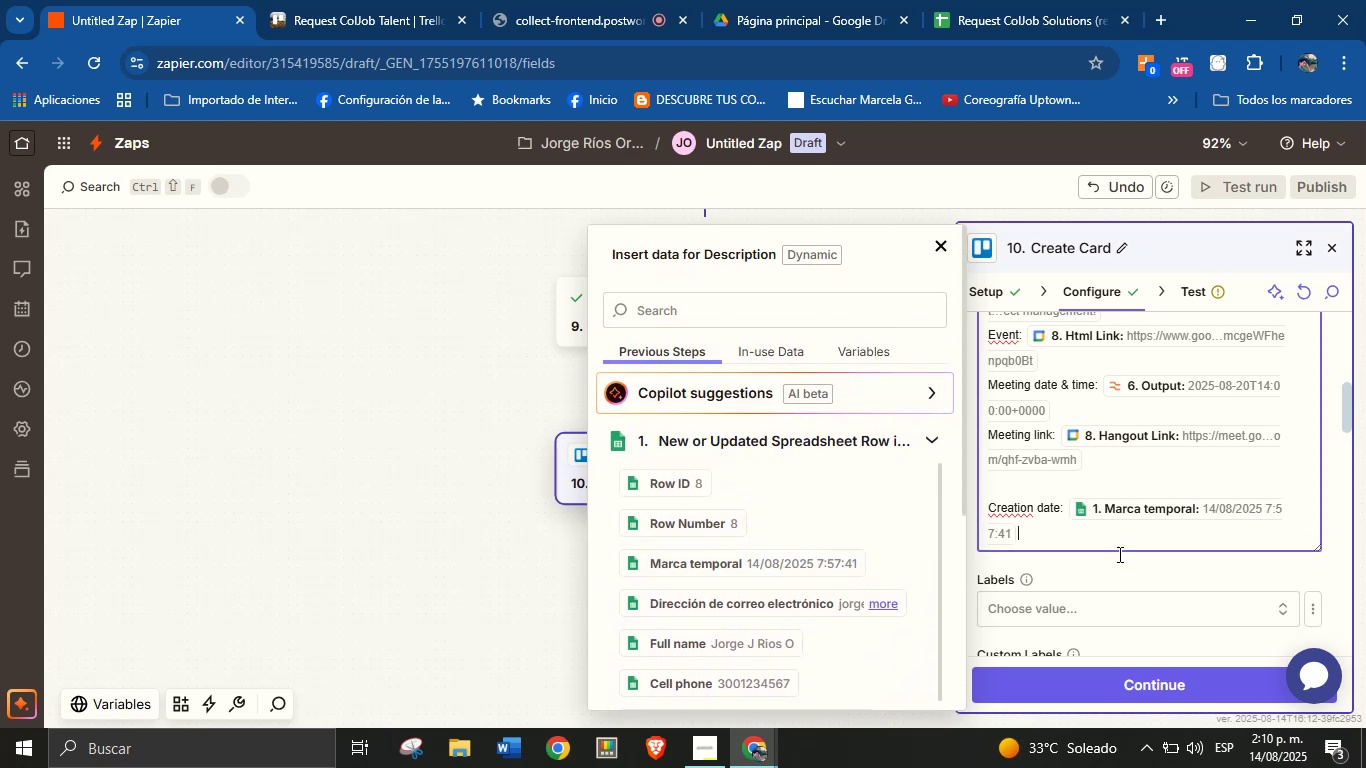 
left_click([1117, 570])
 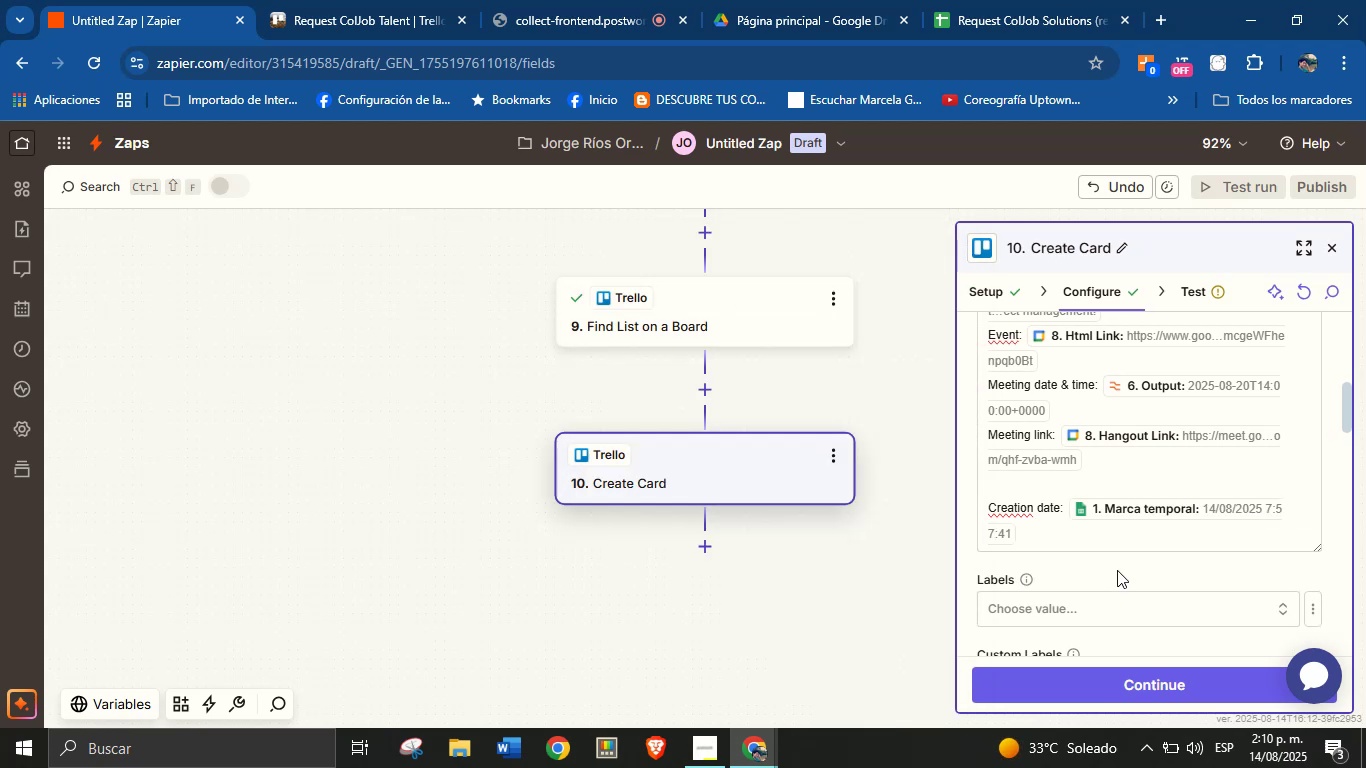 
scroll: coordinate [1112, 530], scroll_direction: down, amount: 3.0
 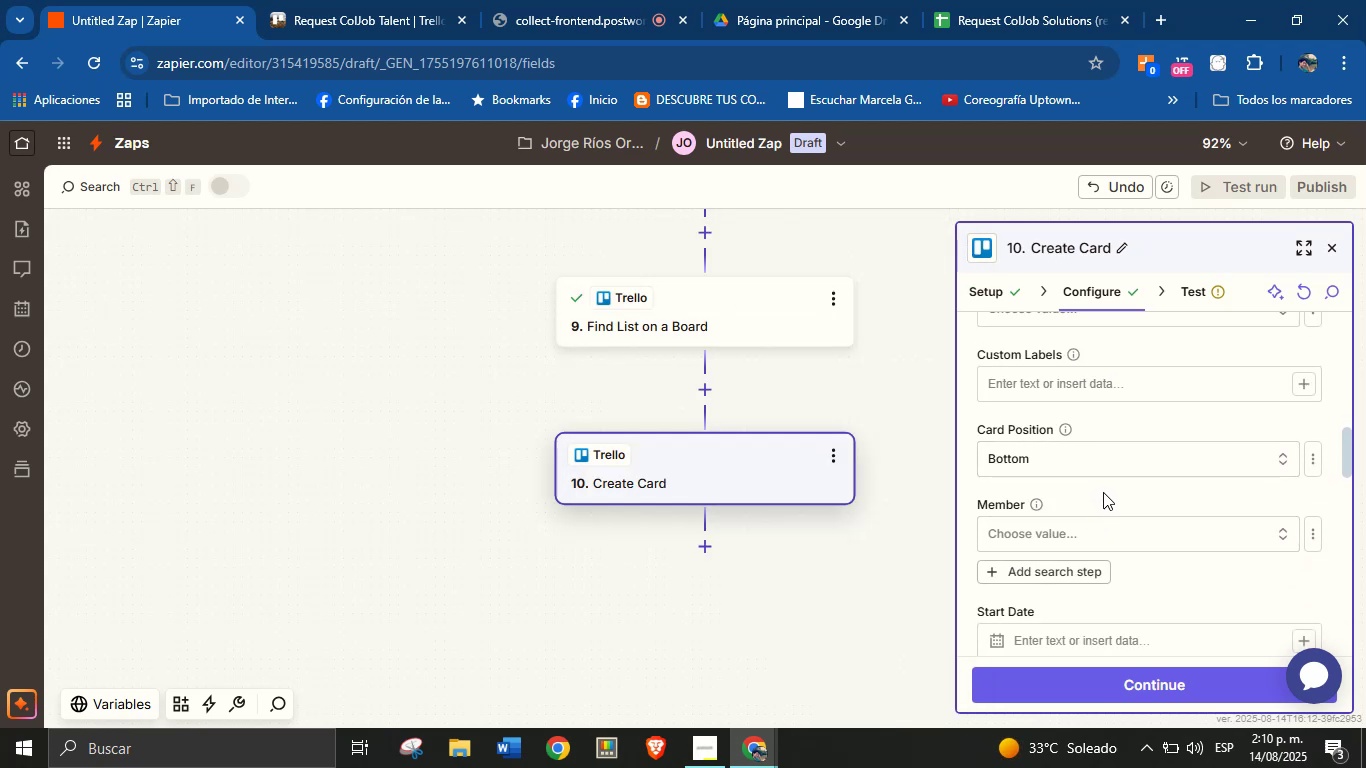 
left_click([1102, 491])
 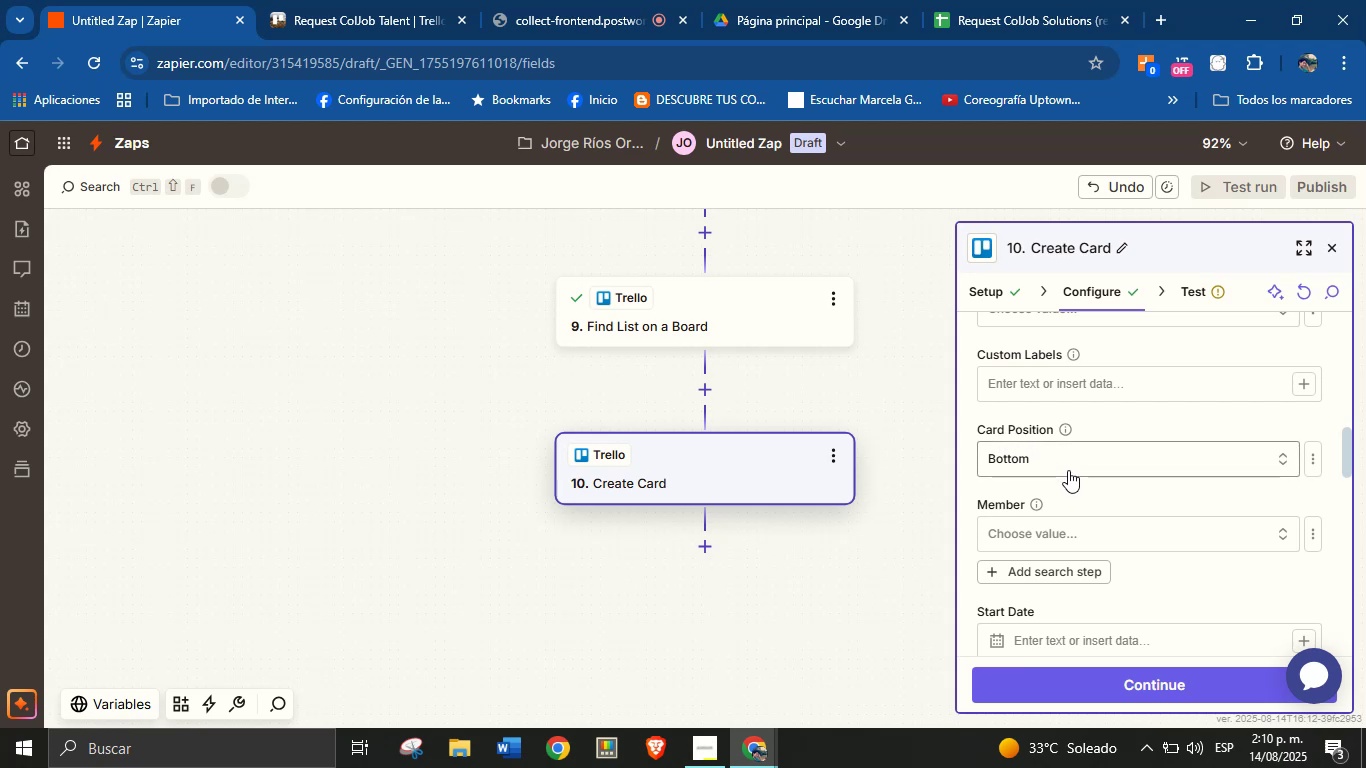 
scroll: coordinate [1128, 468], scroll_direction: down, amount: 3.0
 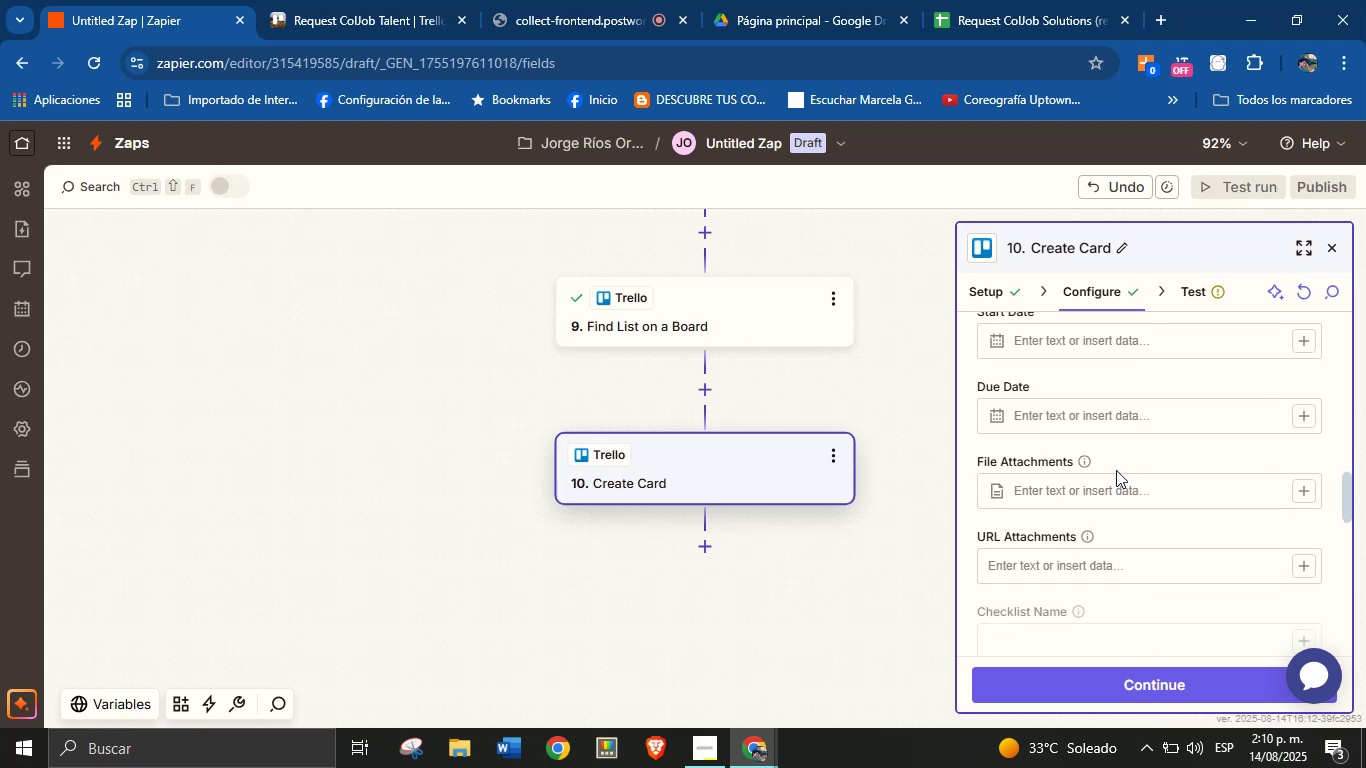 
scroll: coordinate [1117, 475], scroll_direction: up, amount: 1.0
 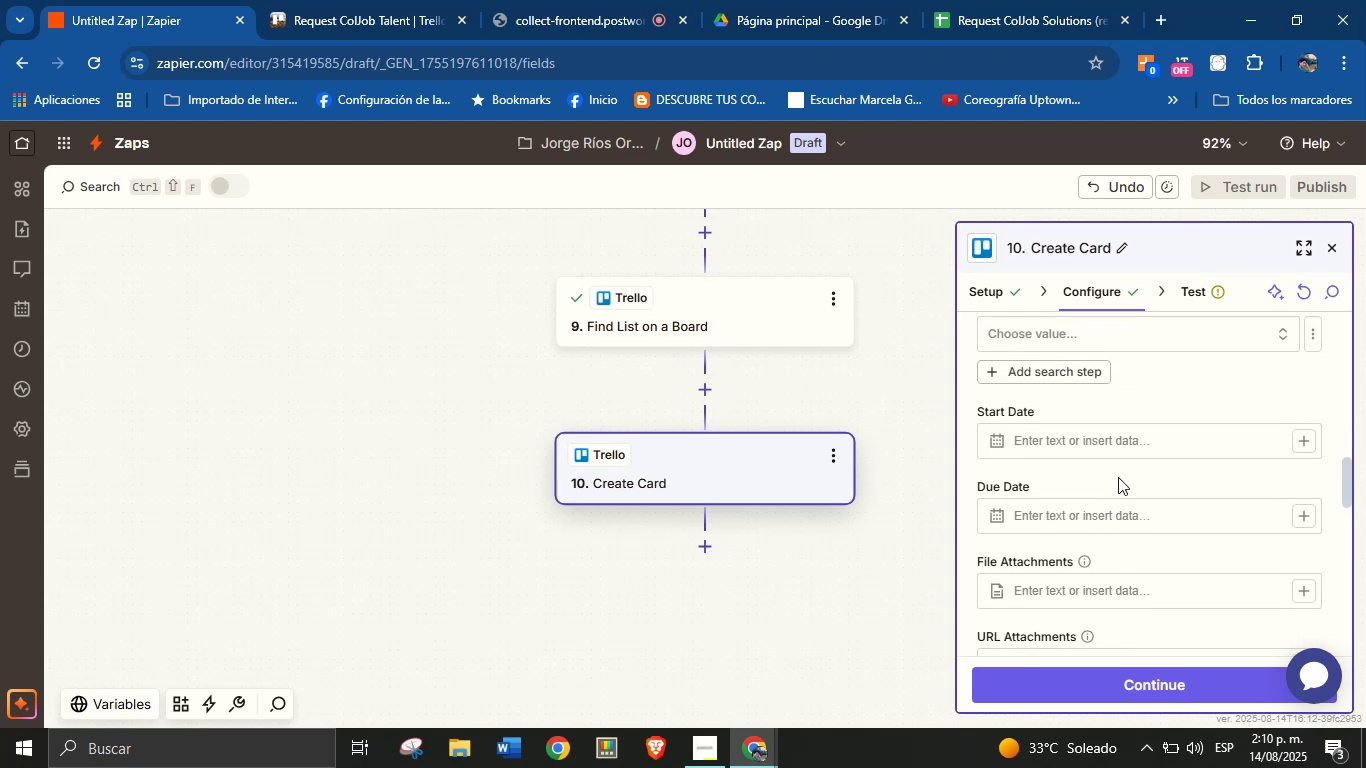 
scroll: coordinate [1119, 482], scroll_direction: down, amount: 9.0
 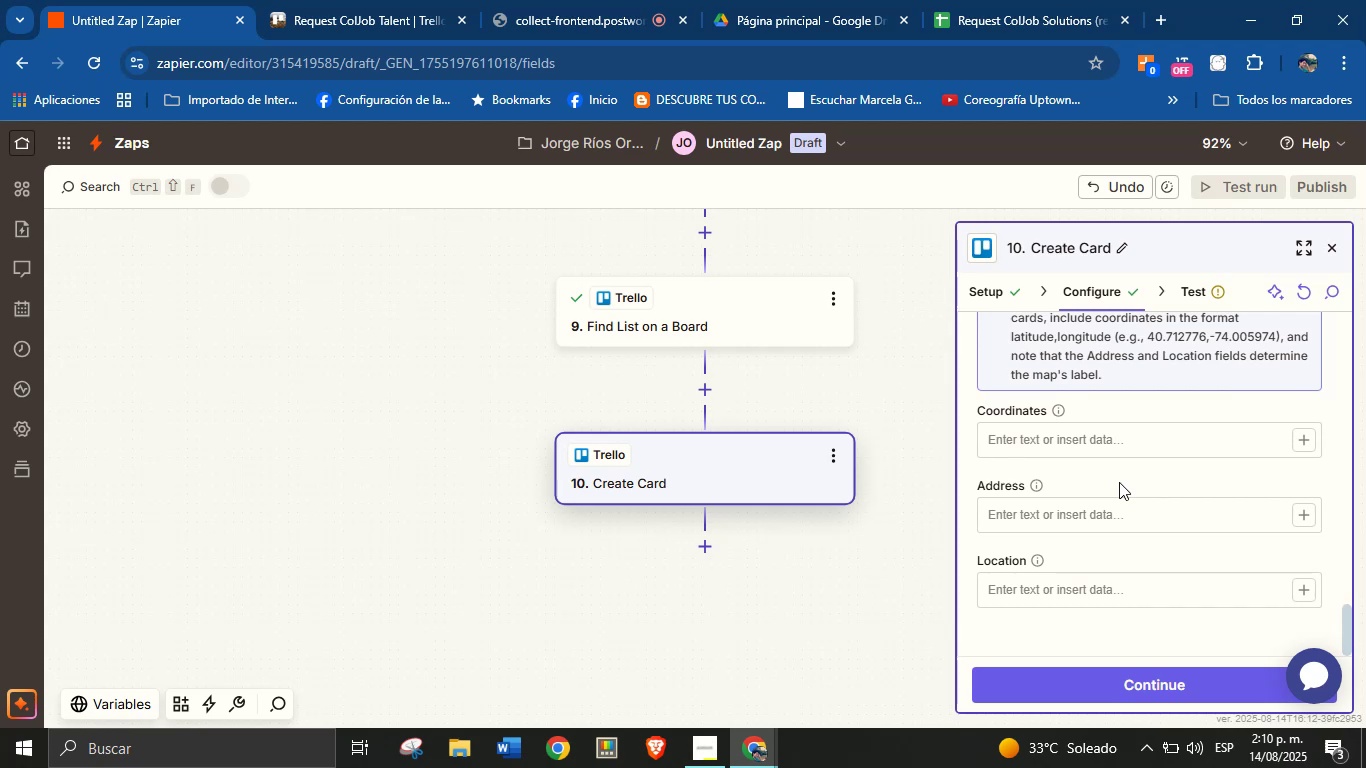 
scroll: coordinate [1119, 482], scroll_direction: up, amount: 2.0
 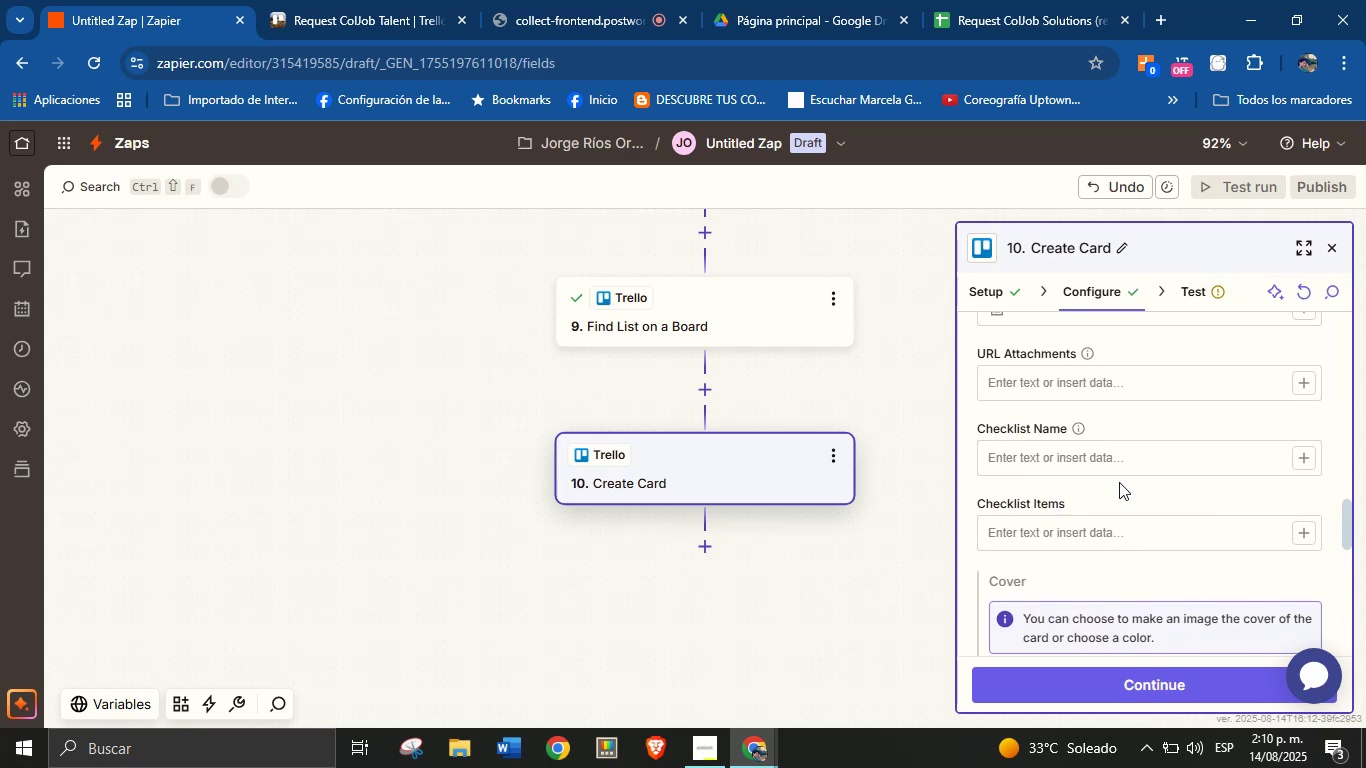 
scroll: coordinate [1119, 482], scroll_direction: none, amount: 0.0
 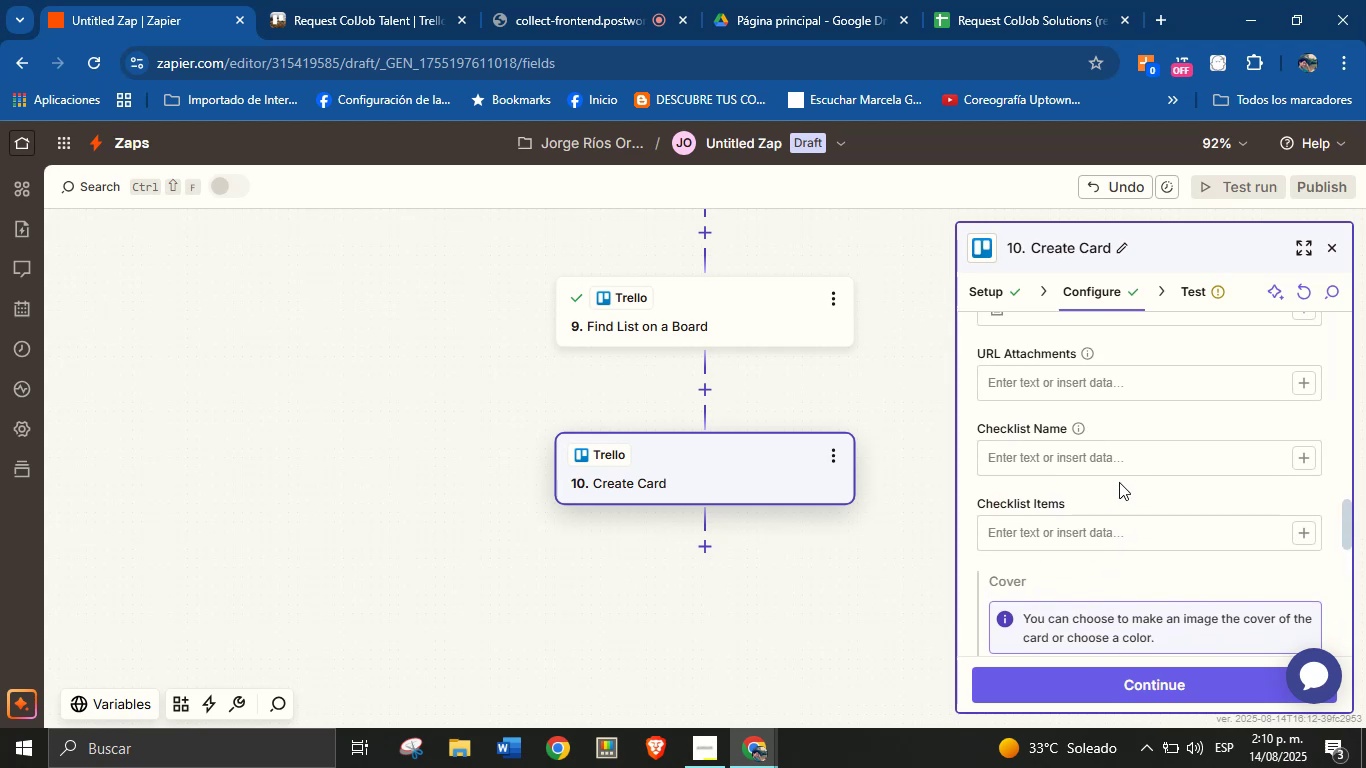 
scroll: coordinate [1119, 482], scroll_direction: up, amount: 12.0
 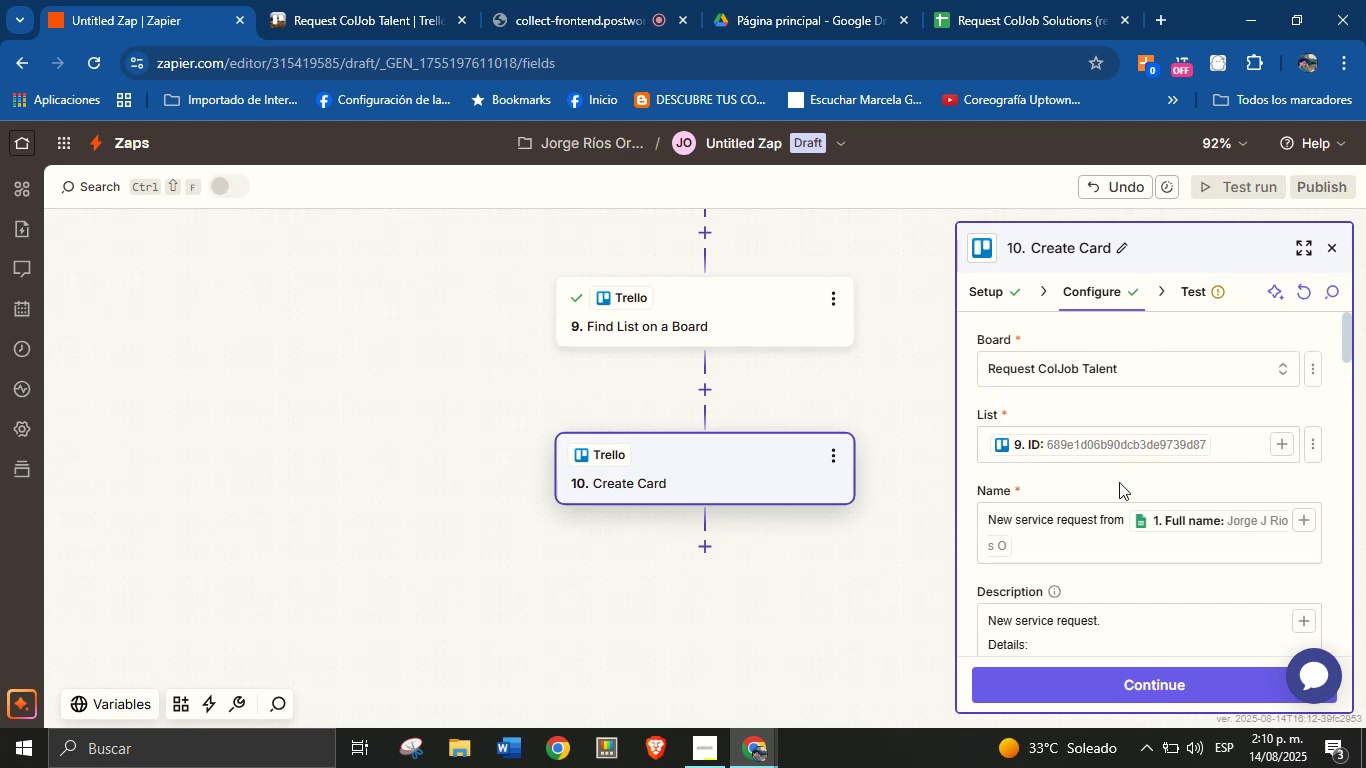 
scroll: coordinate [1119, 482], scroll_direction: down, amount: 3.0
 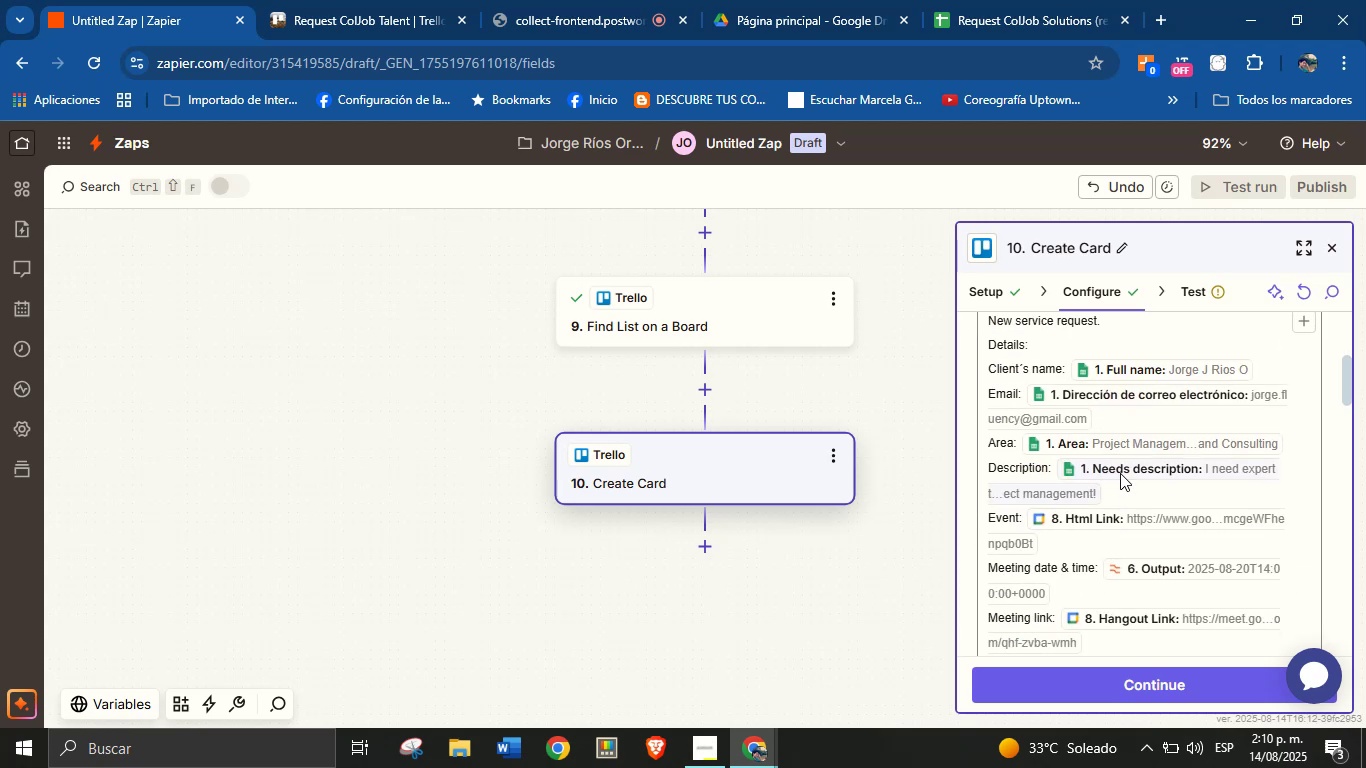 
scroll: coordinate [1122, 457], scroll_direction: up, amount: 3.0
 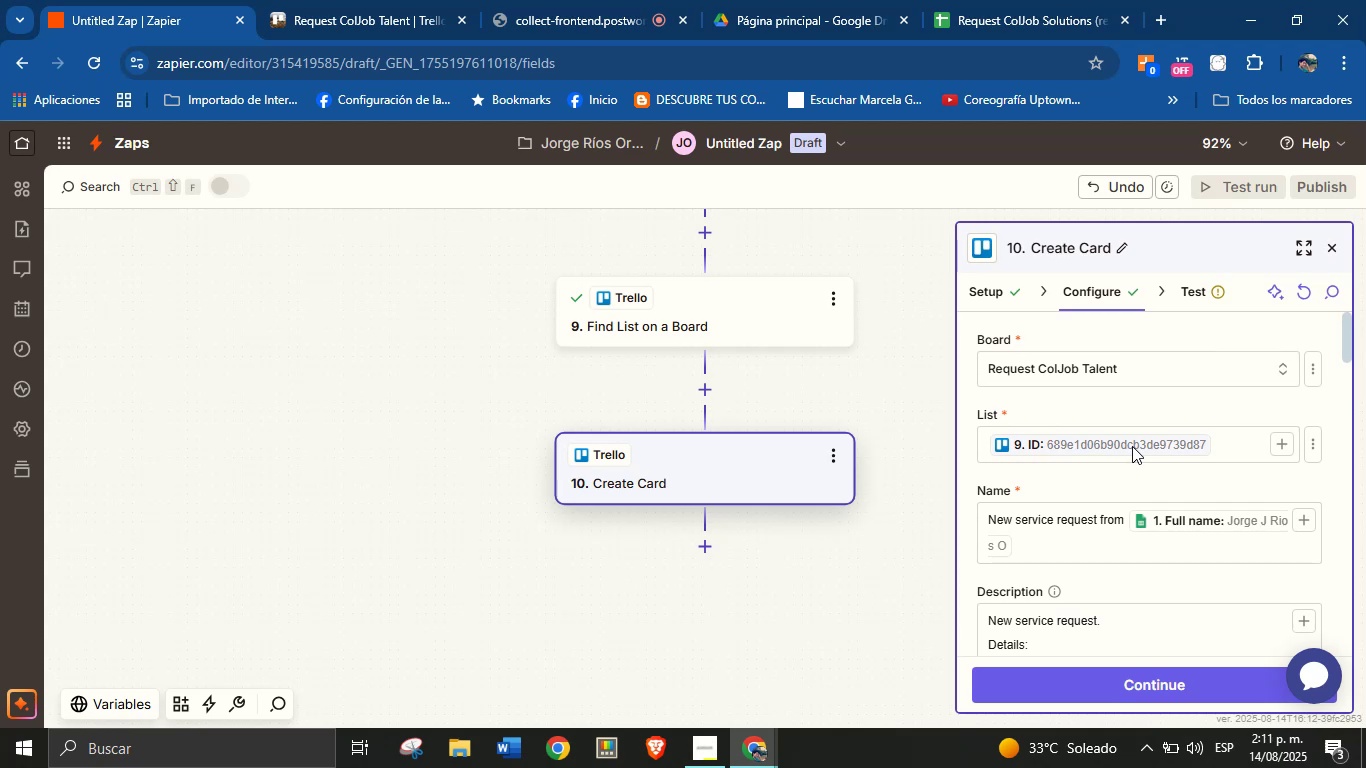 
wait(17.25)
 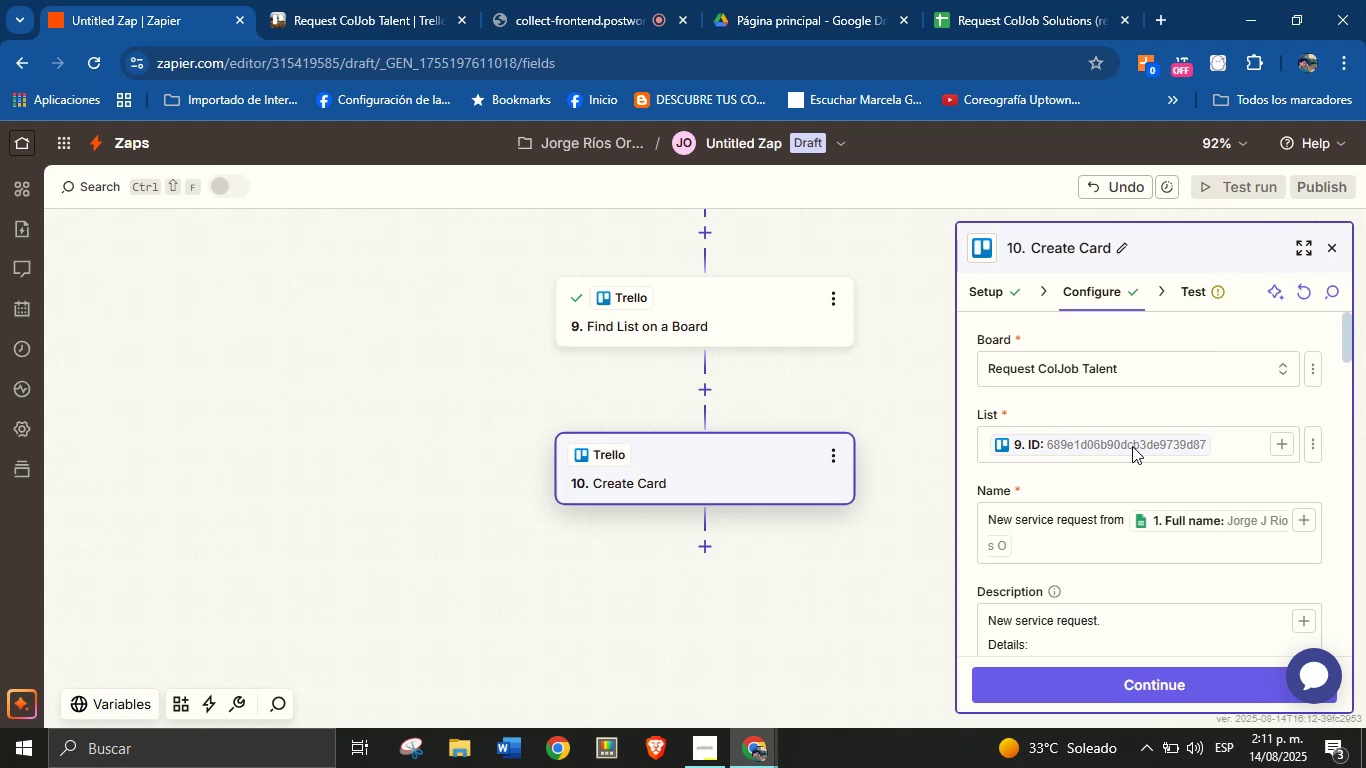 
left_click([1148, 685])
 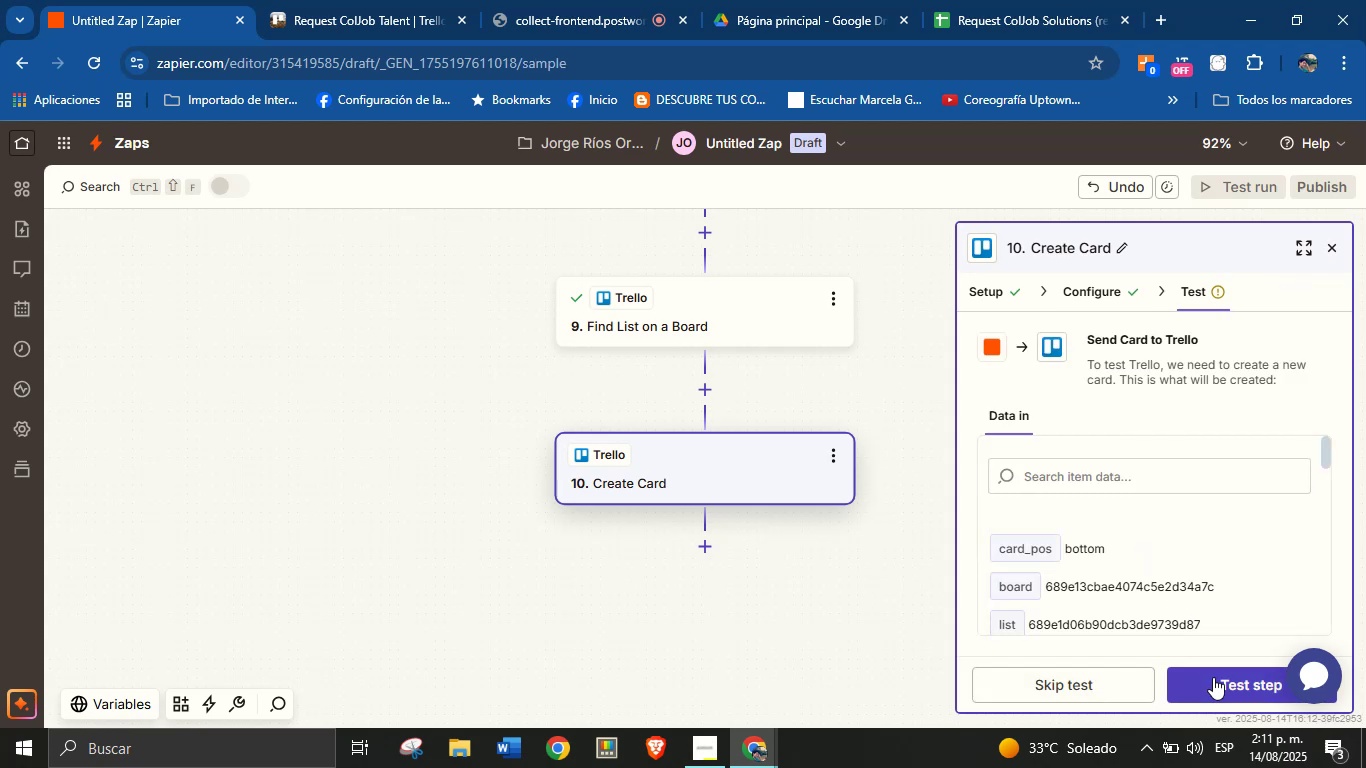 
wait(10.63)
 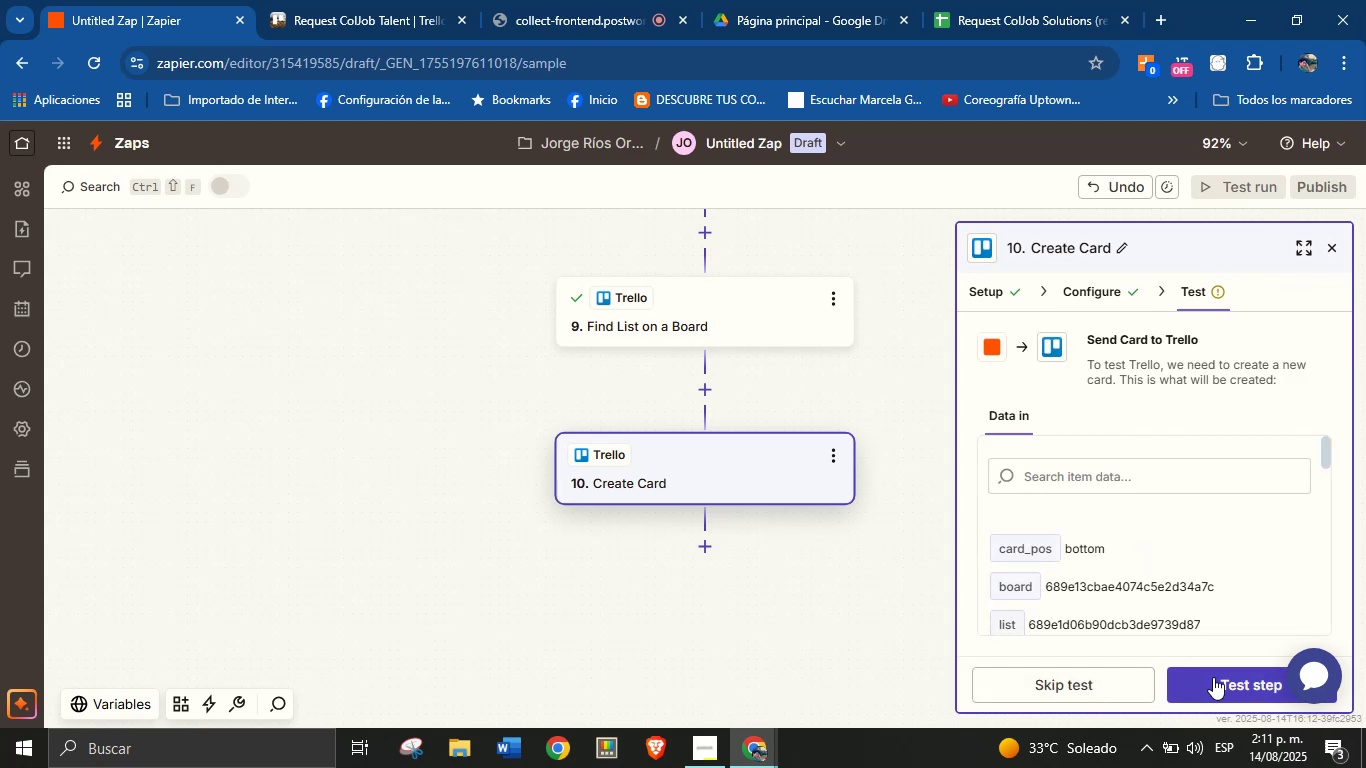 
left_click([369, 0])
 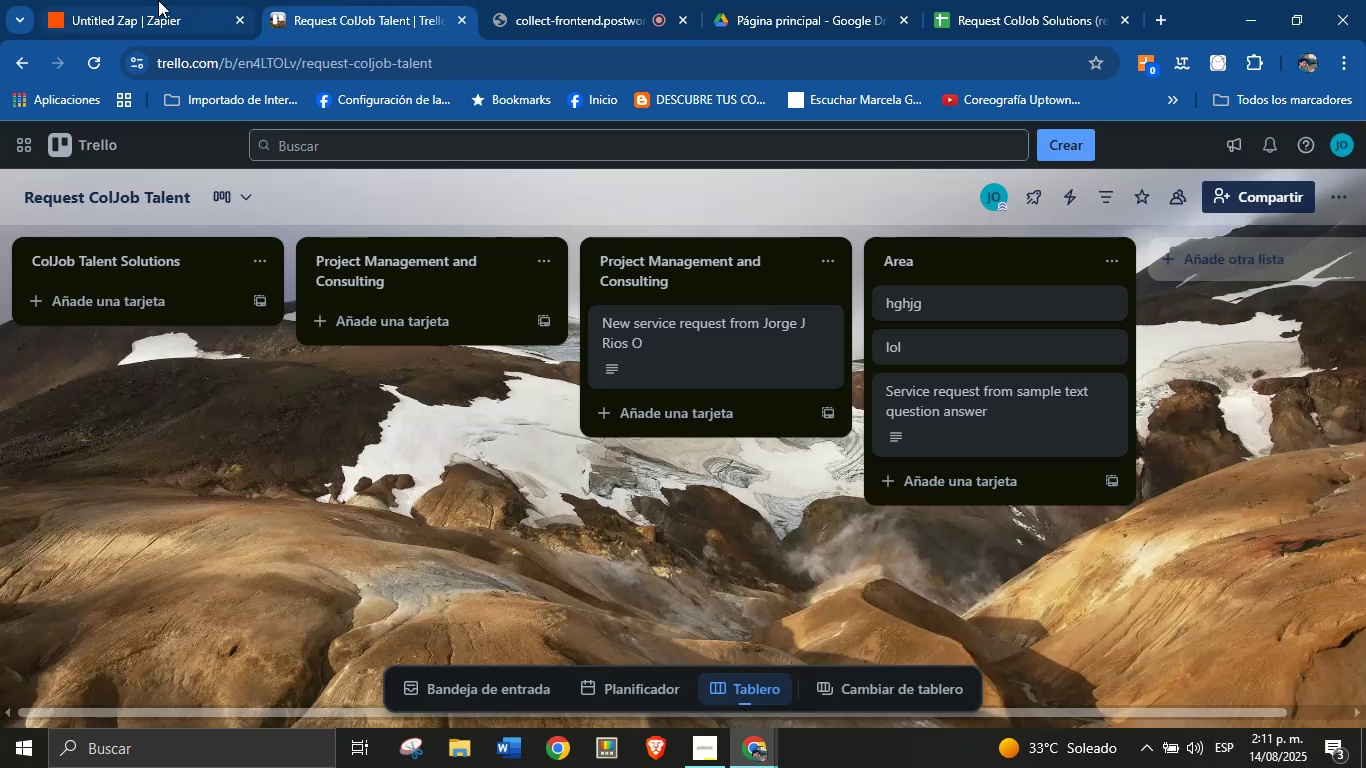 
left_click([137, 0])
 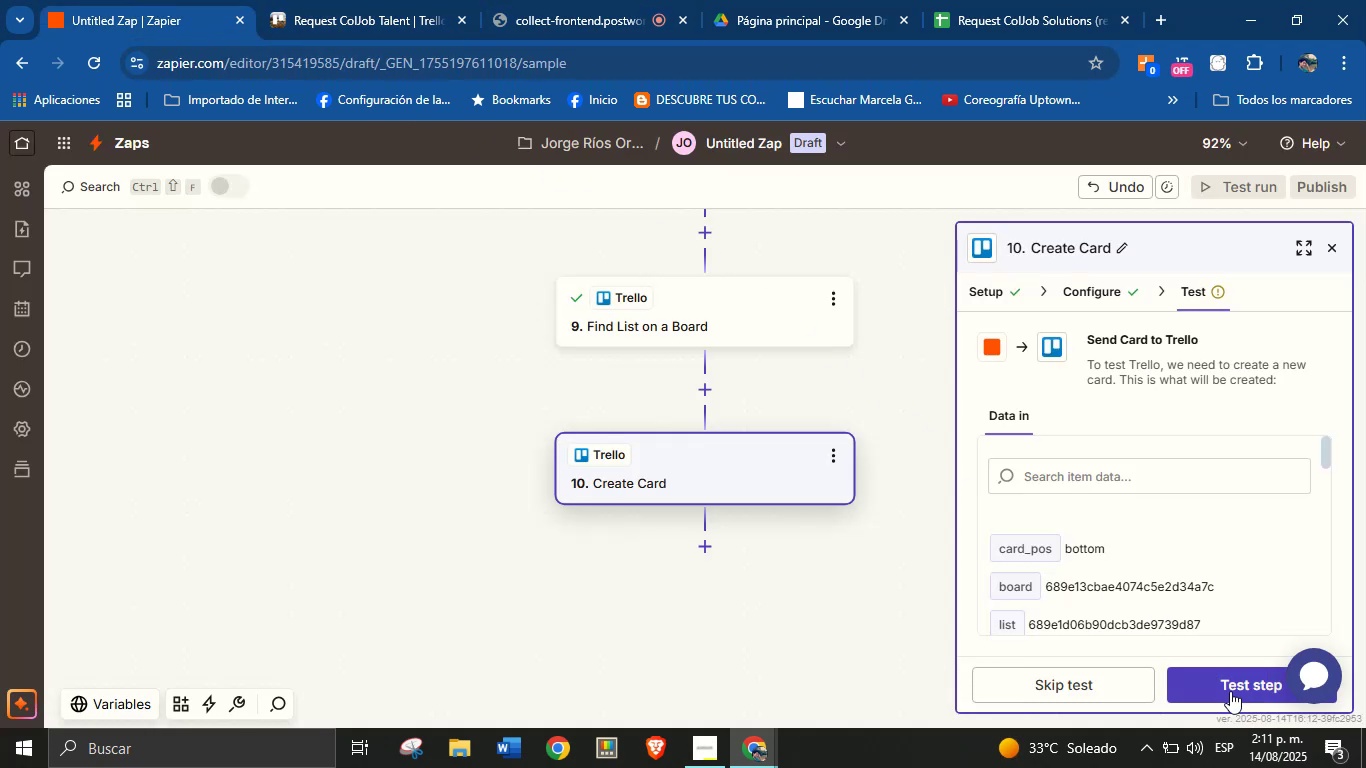 
left_click([1231, 685])
 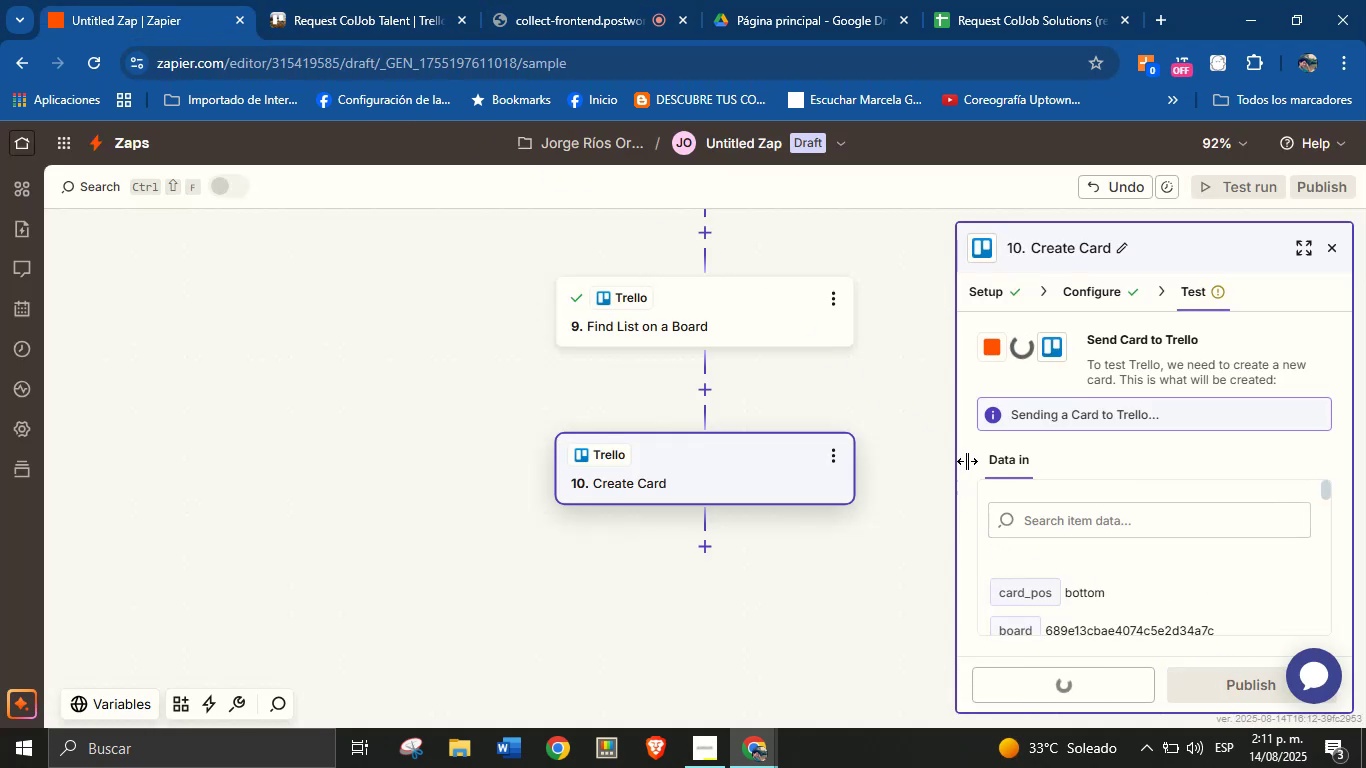 
left_click([338, 0])
 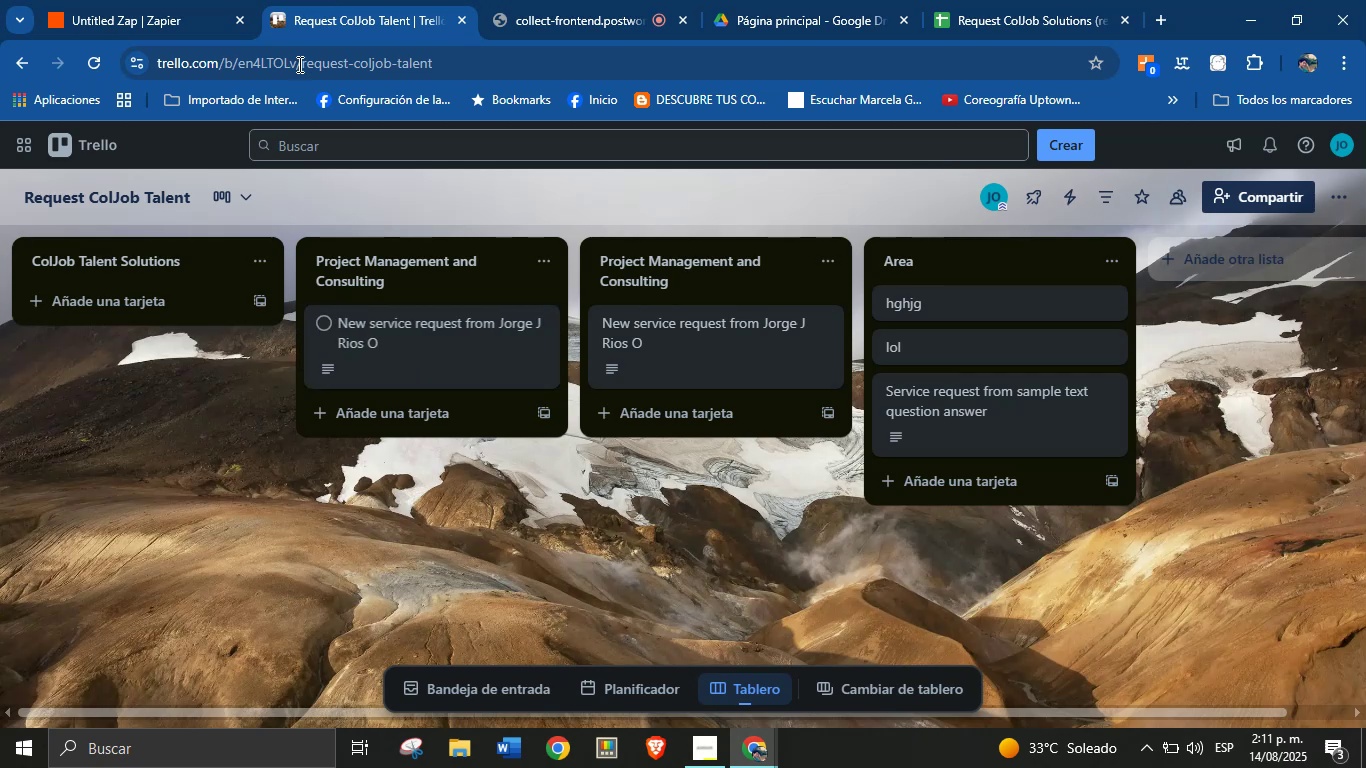 
left_click([154, 0])
 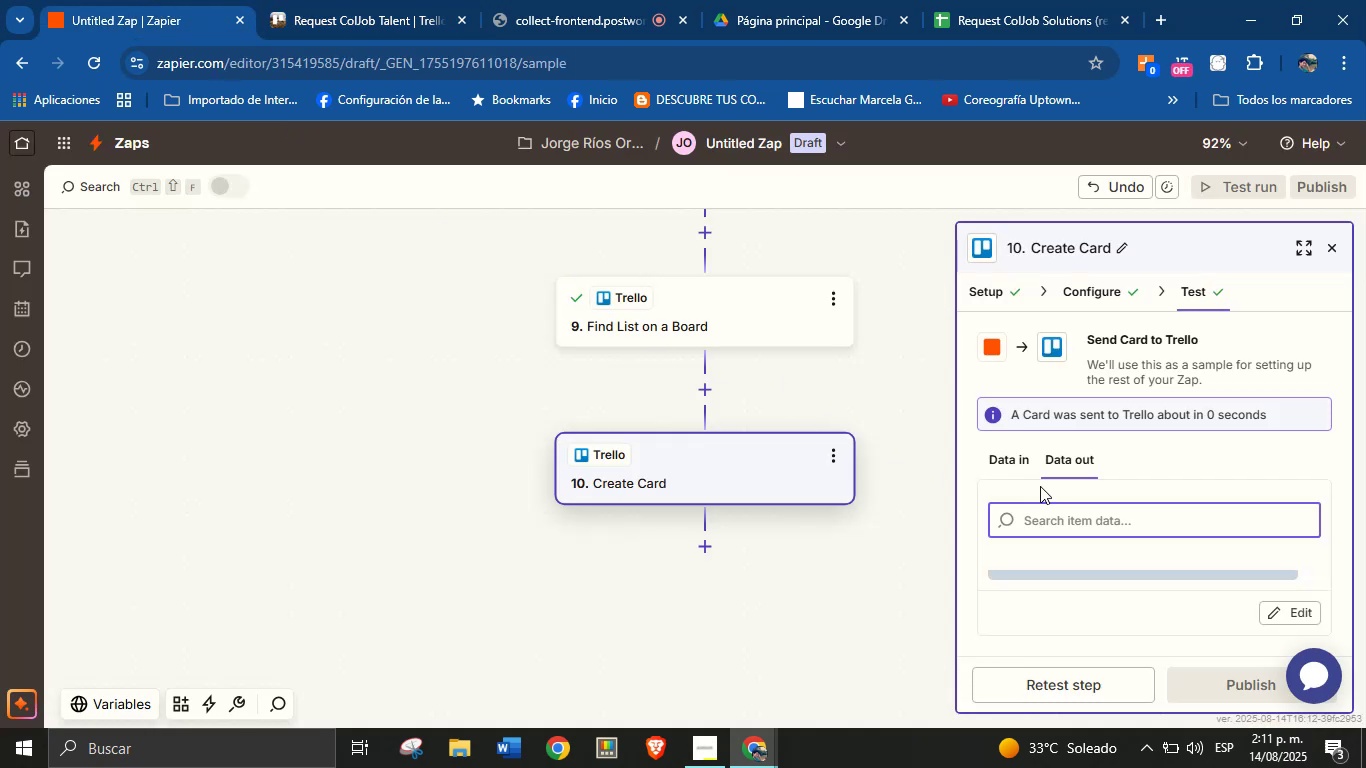 
scroll: coordinate [1092, 471], scroll_direction: down, amount: 1.0
 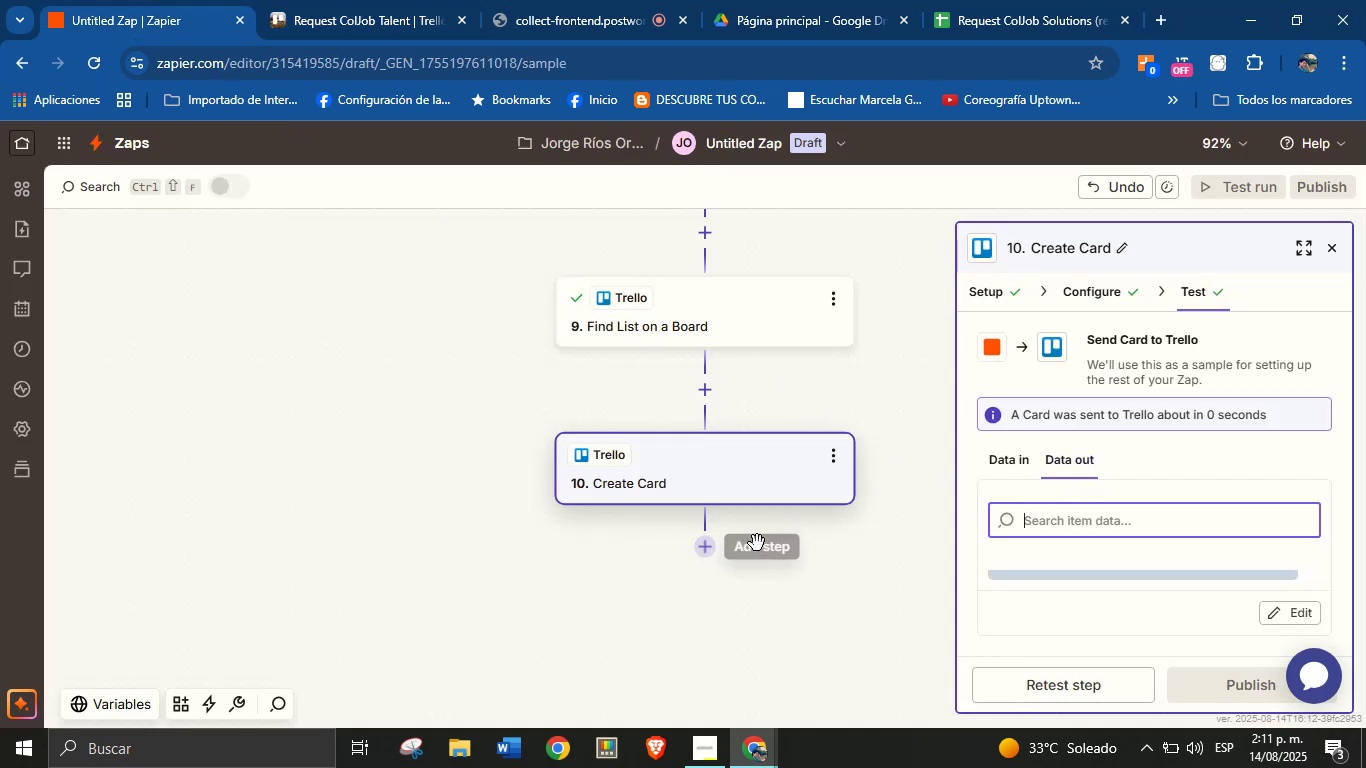 
left_click_drag(start_coordinate=[871, 416], to_coordinate=[871, 531])
 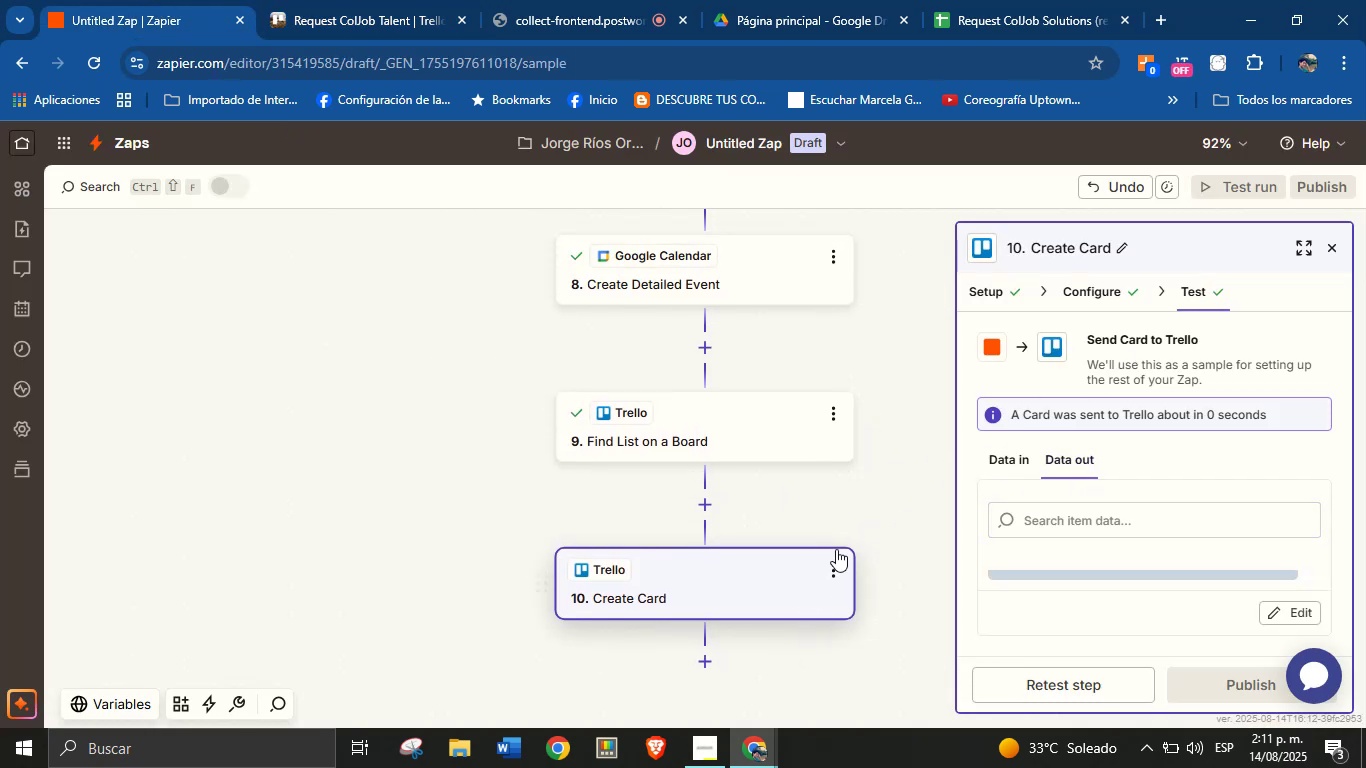 
left_click_drag(start_coordinate=[915, 404], to_coordinate=[719, 605])
 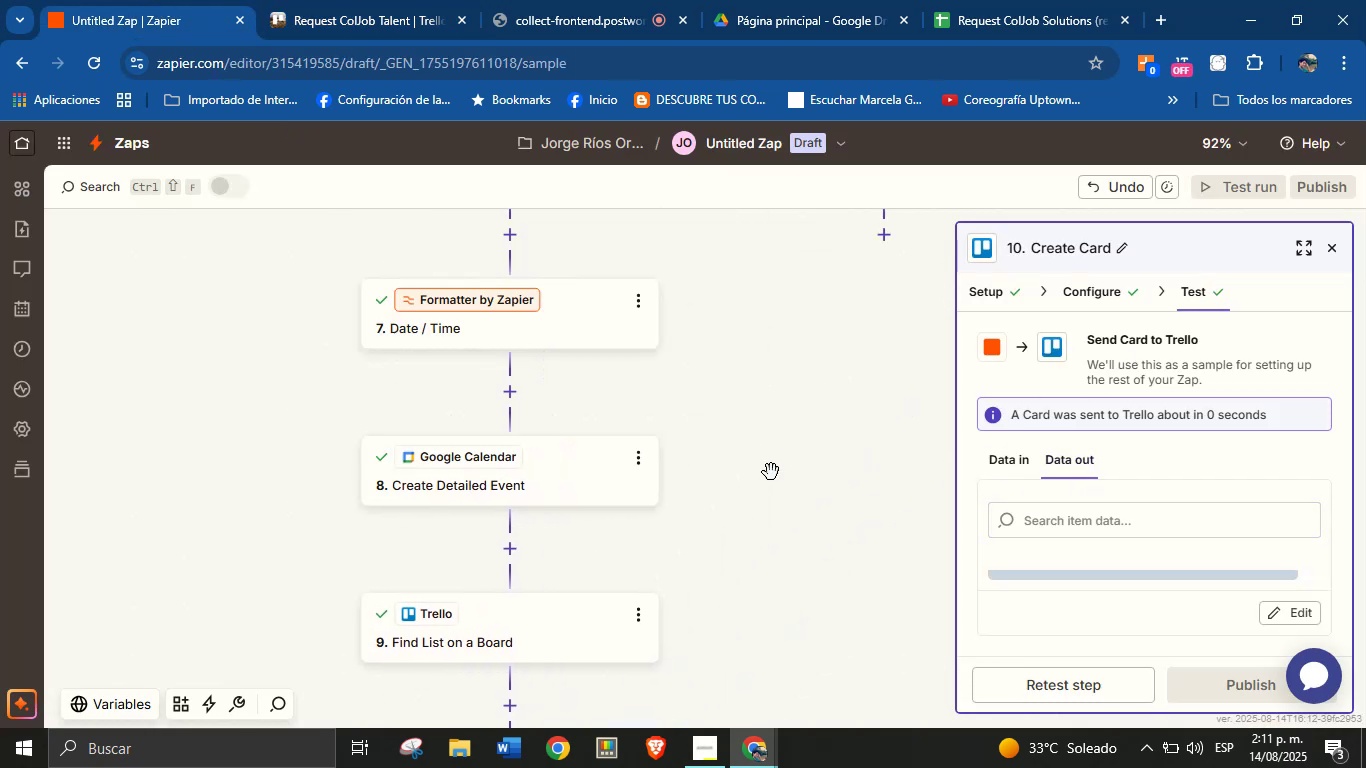 
left_click_drag(start_coordinate=[807, 413], to_coordinate=[746, 554])
 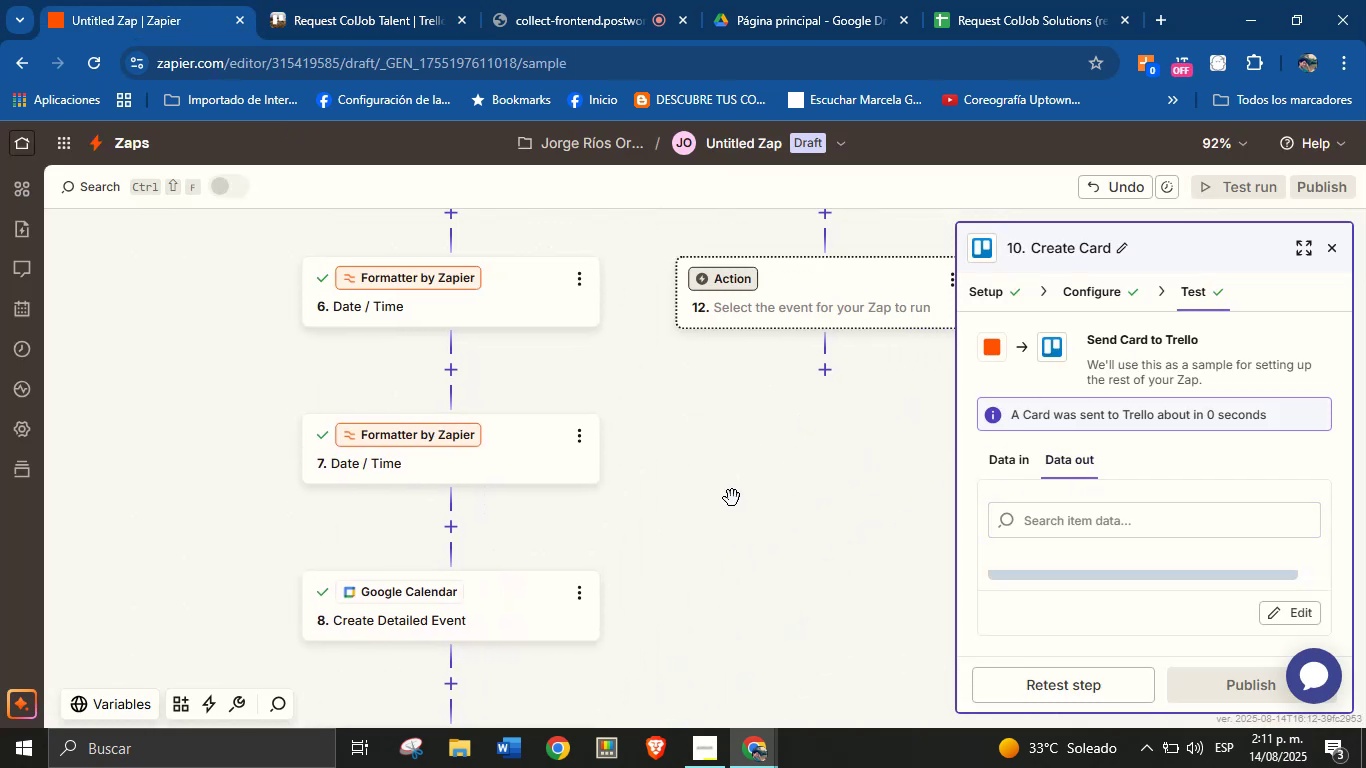 
left_click_drag(start_coordinate=[736, 454], to_coordinate=[569, 573])
 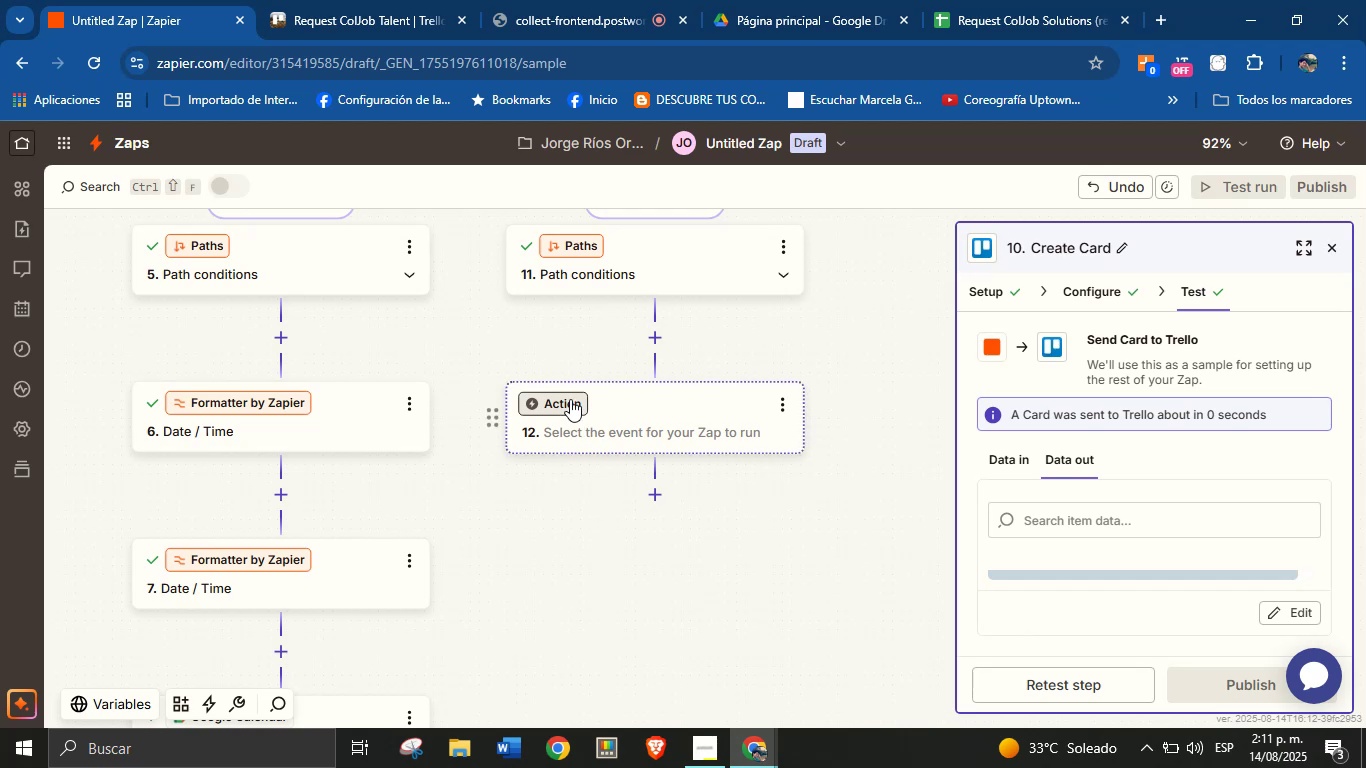 
left_click_drag(start_coordinate=[547, 507], to_coordinate=[542, 522])
 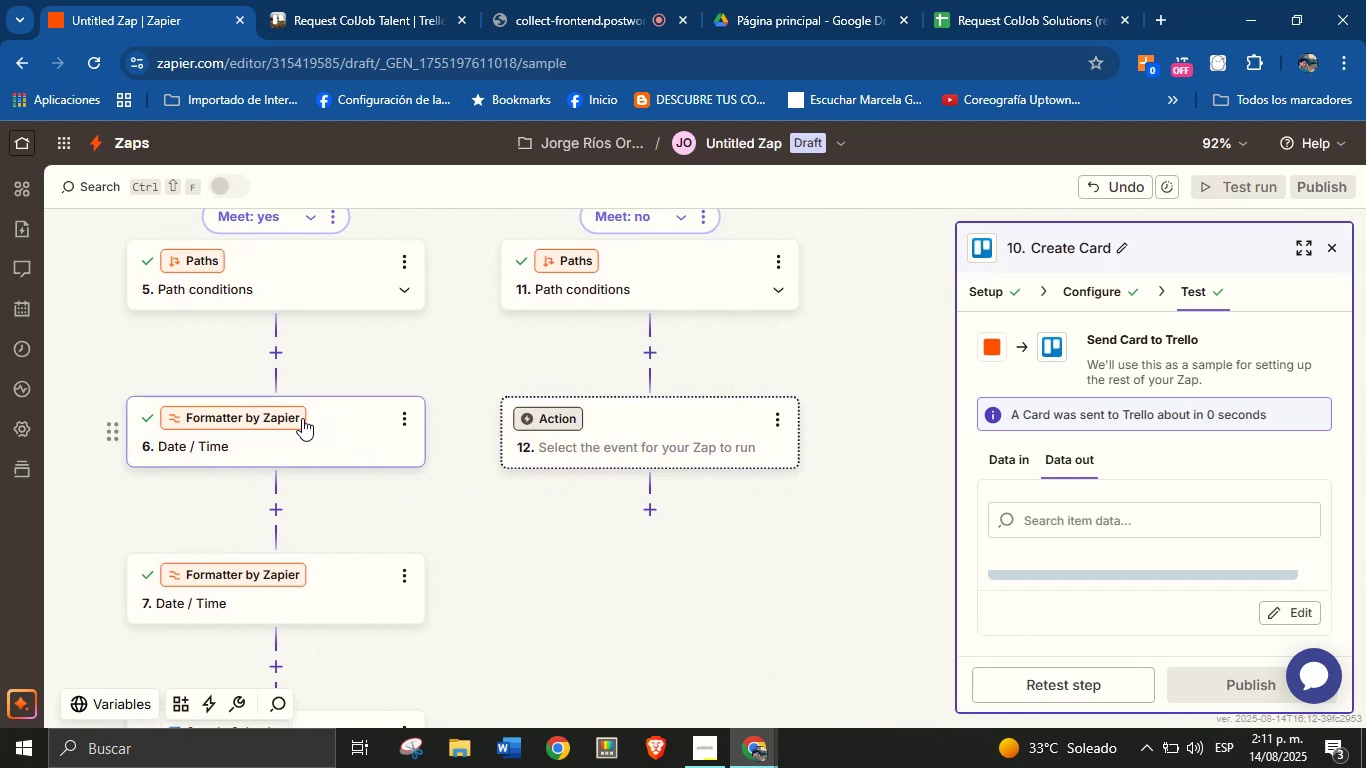 
left_click_drag(start_coordinate=[493, 513], to_coordinate=[491, 522])
 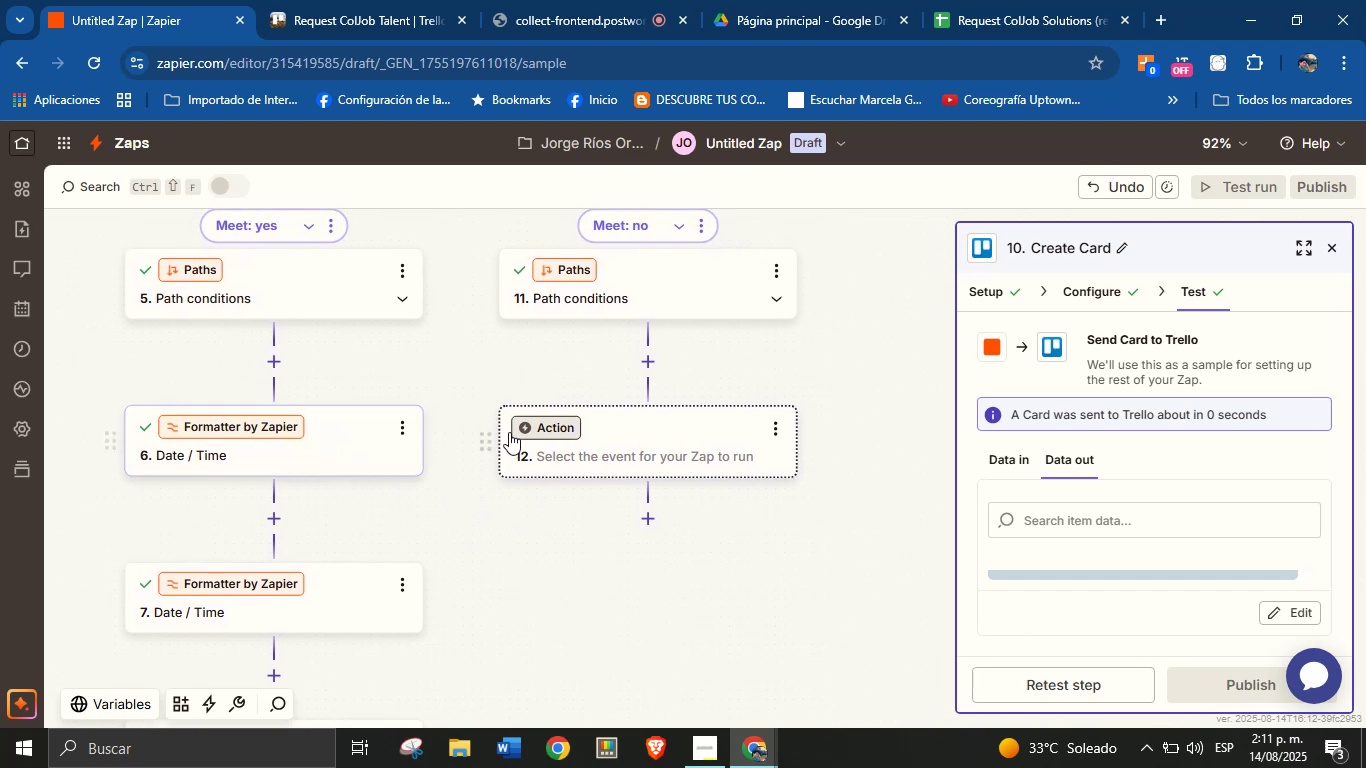 
left_click_drag(start_coordinate=[560, 359], to_coordinate=[511, 417])
 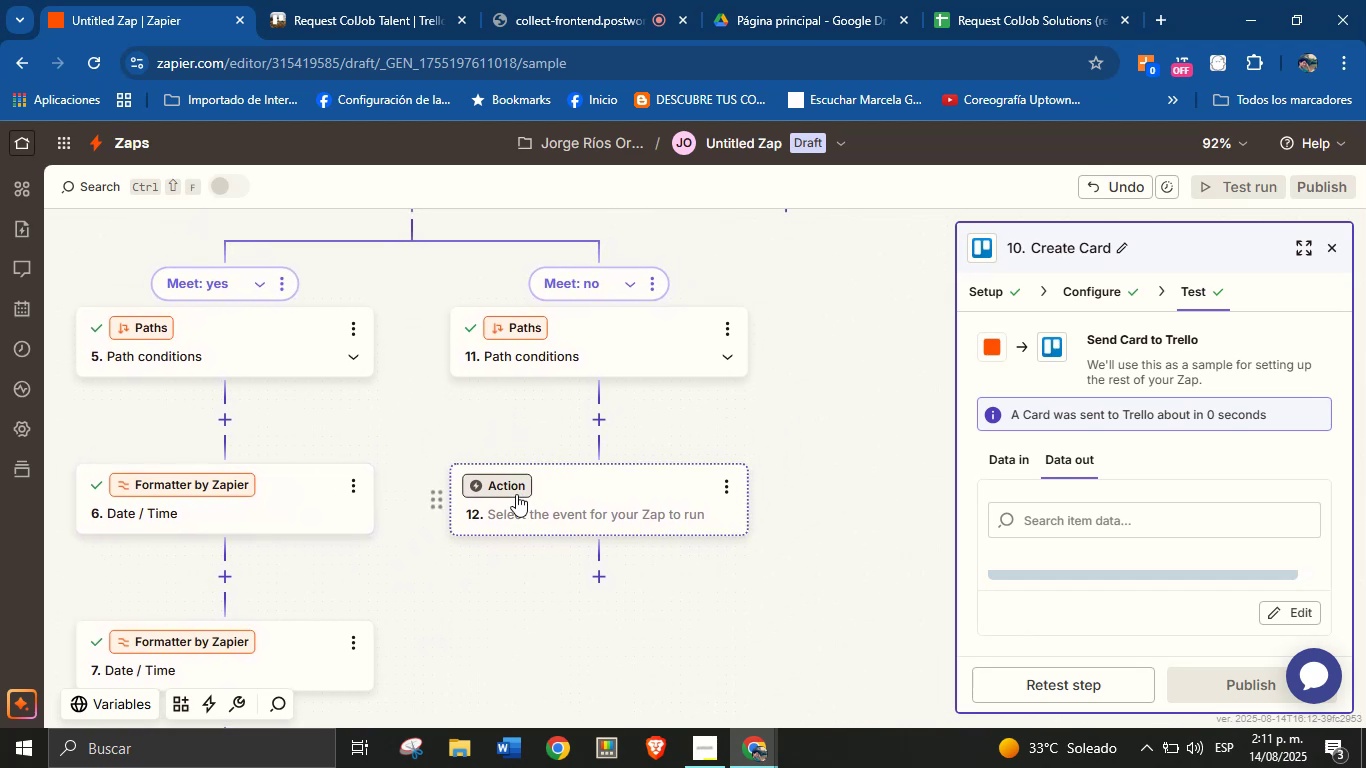 
left_click([516, 485])
 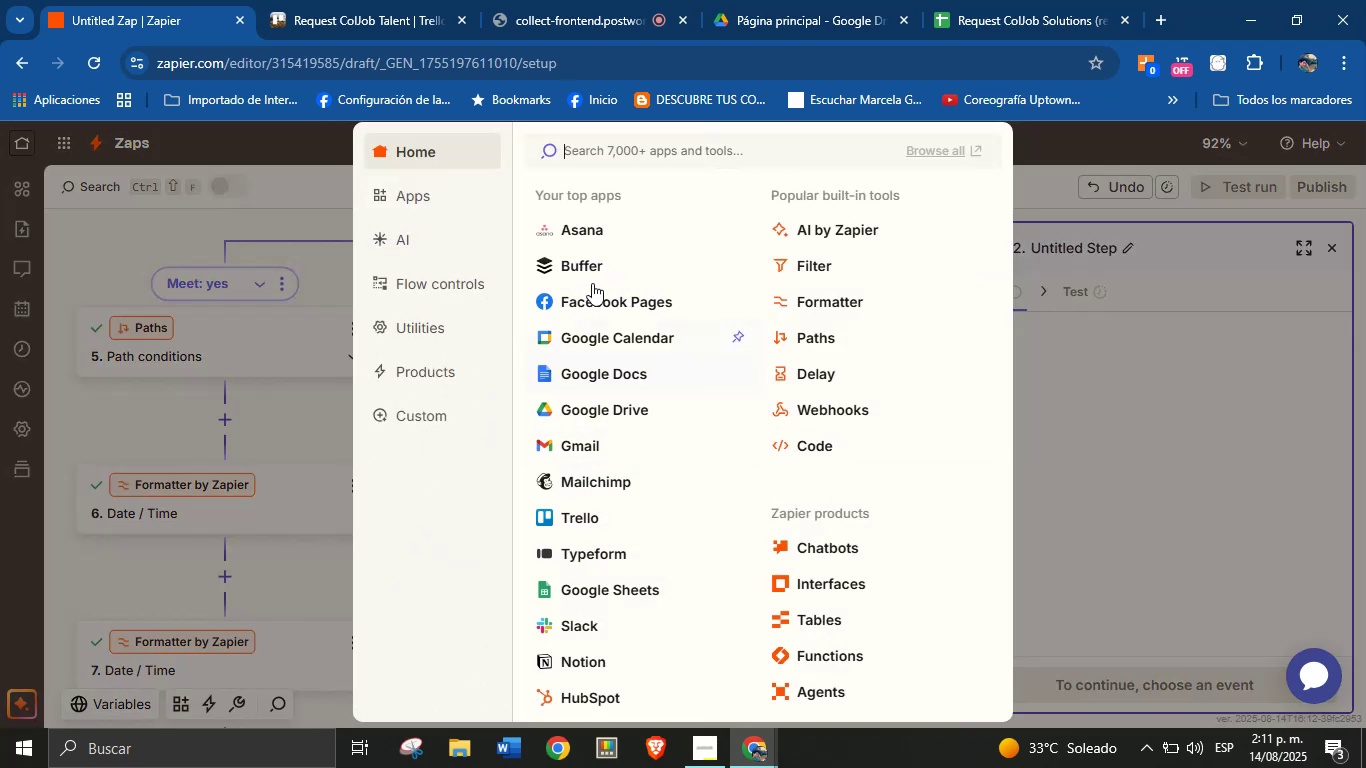 
left_click([589, 518])
 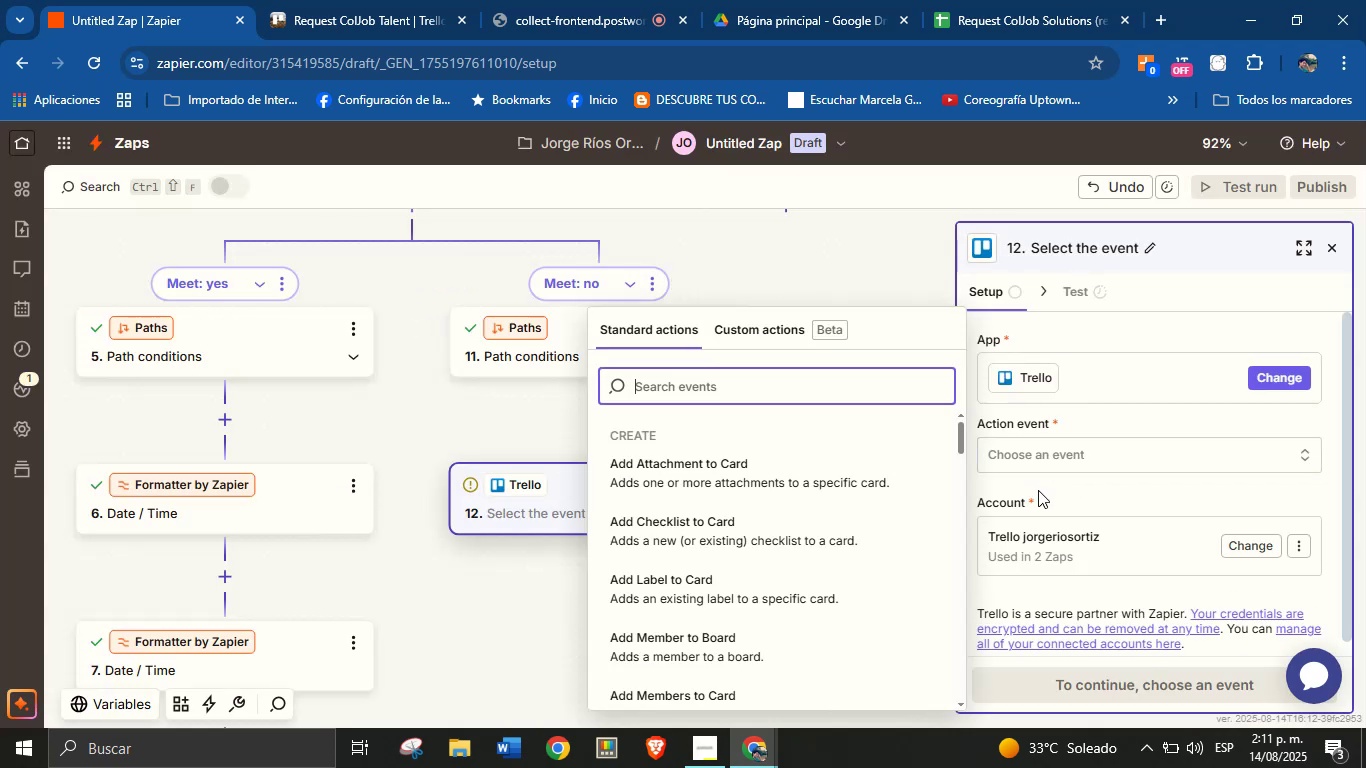 
scroll: coordinate [799, 532], scroll_direction: down, amount: 1.0
 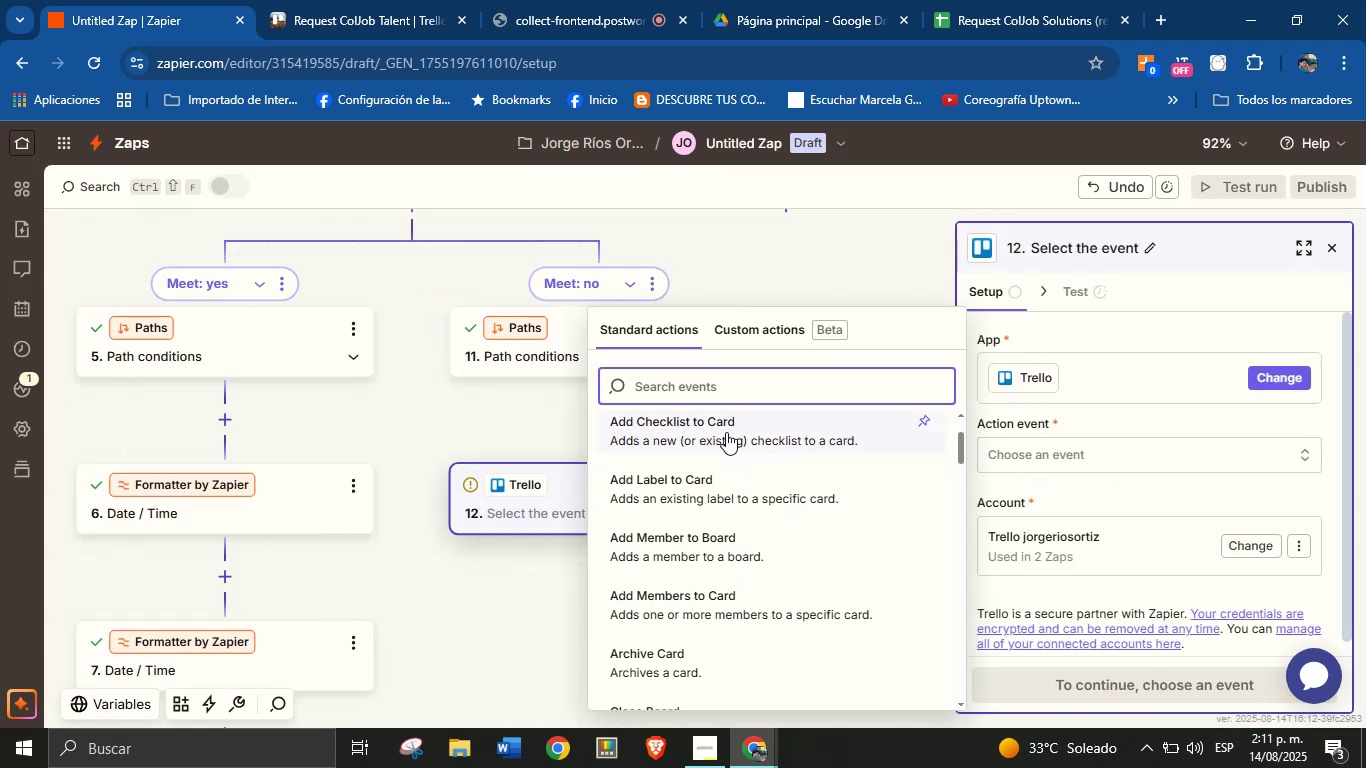 
key(F)
 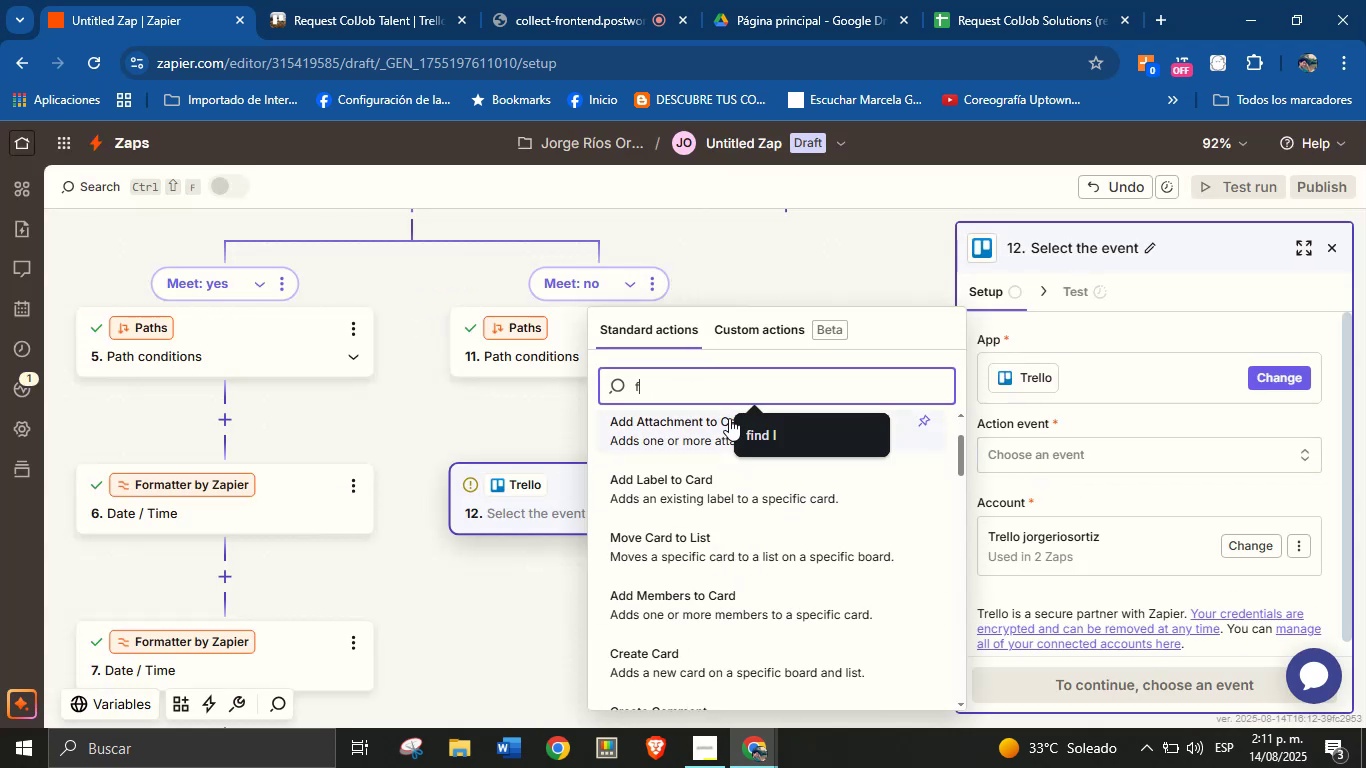 
left_click([750, 421])
 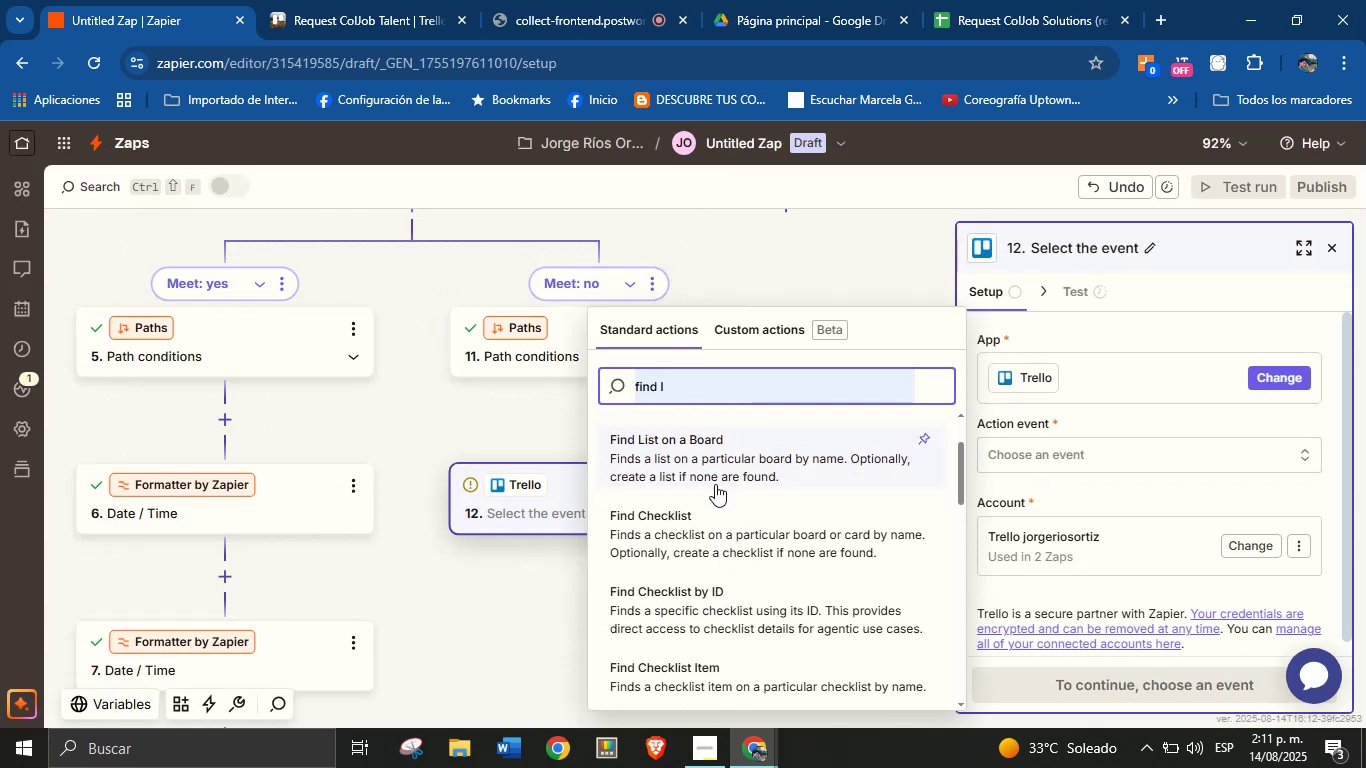 
left_click([731, 449])
 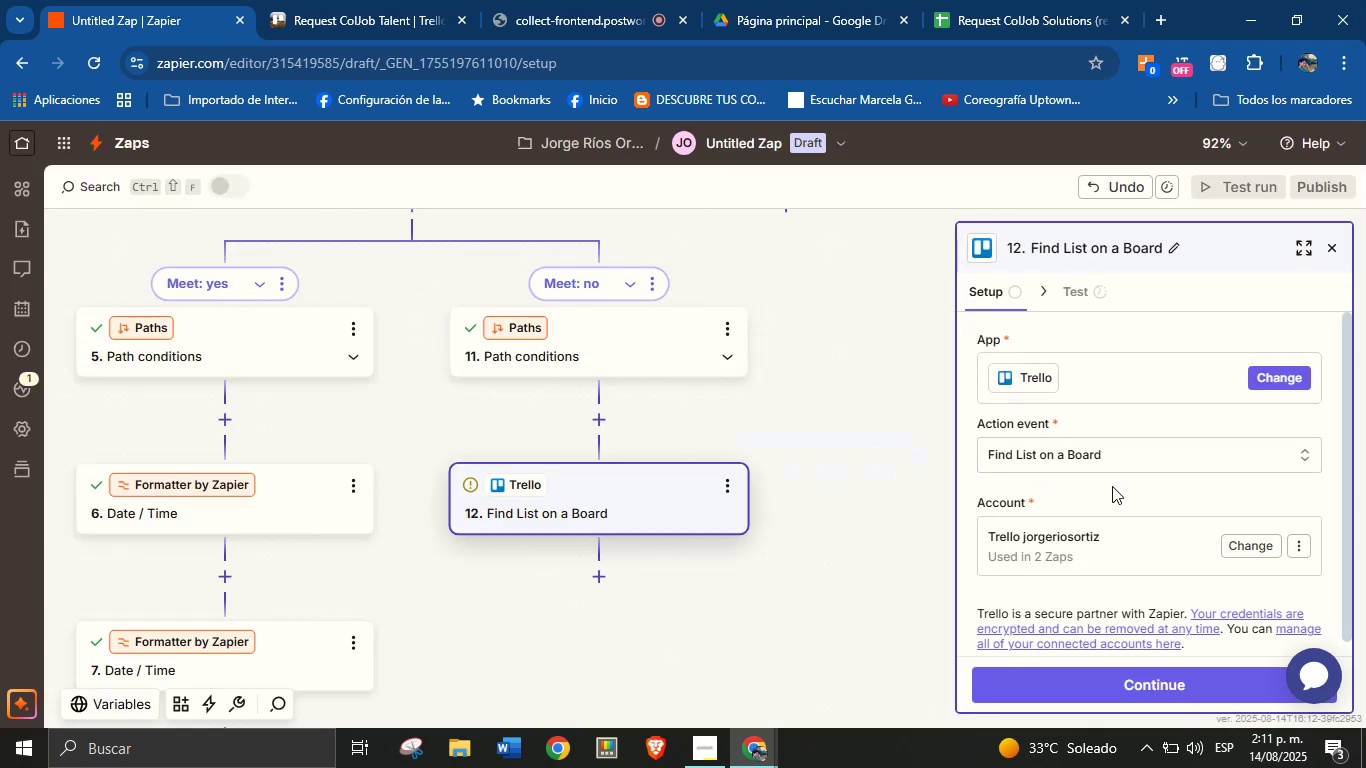 
left_click([1113, 488])
 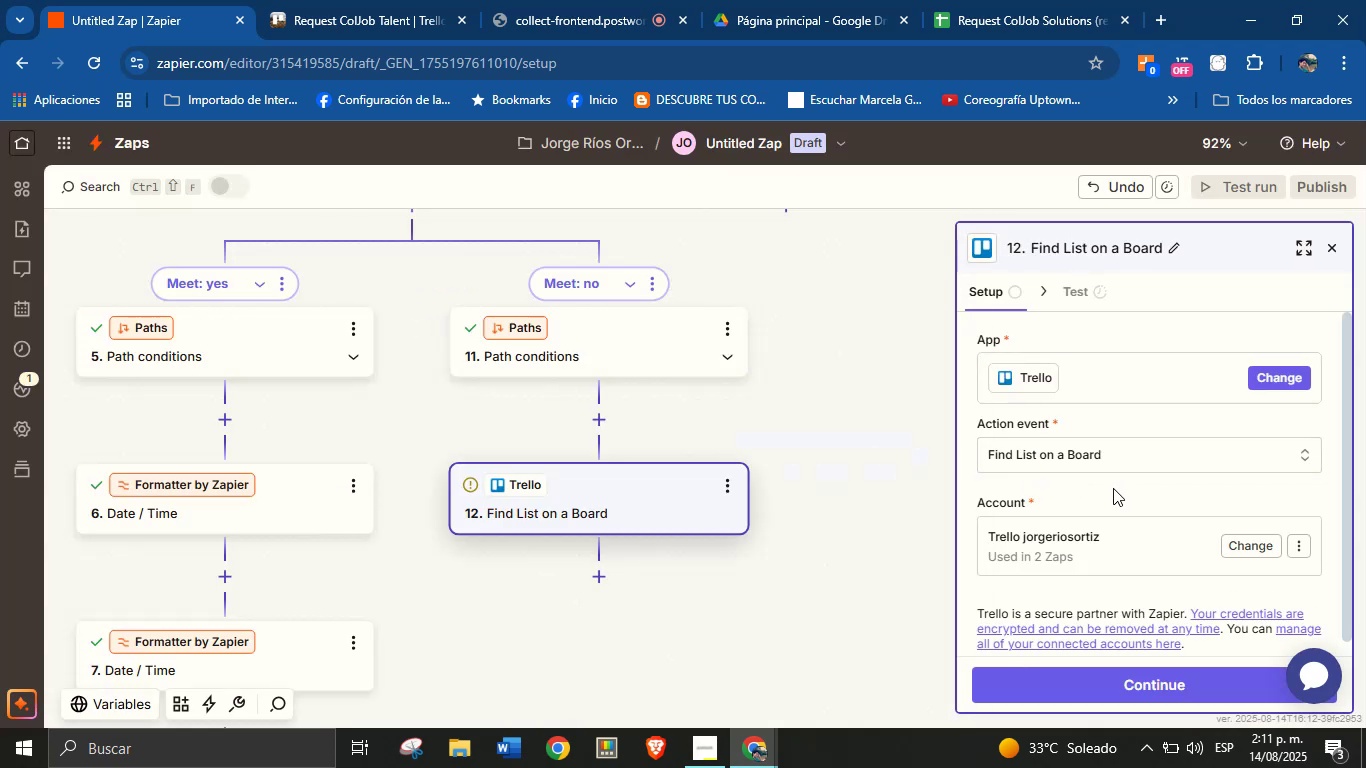 
scroll: coordinate [1116, 501], scroll_direction: up, amount: 2.0
 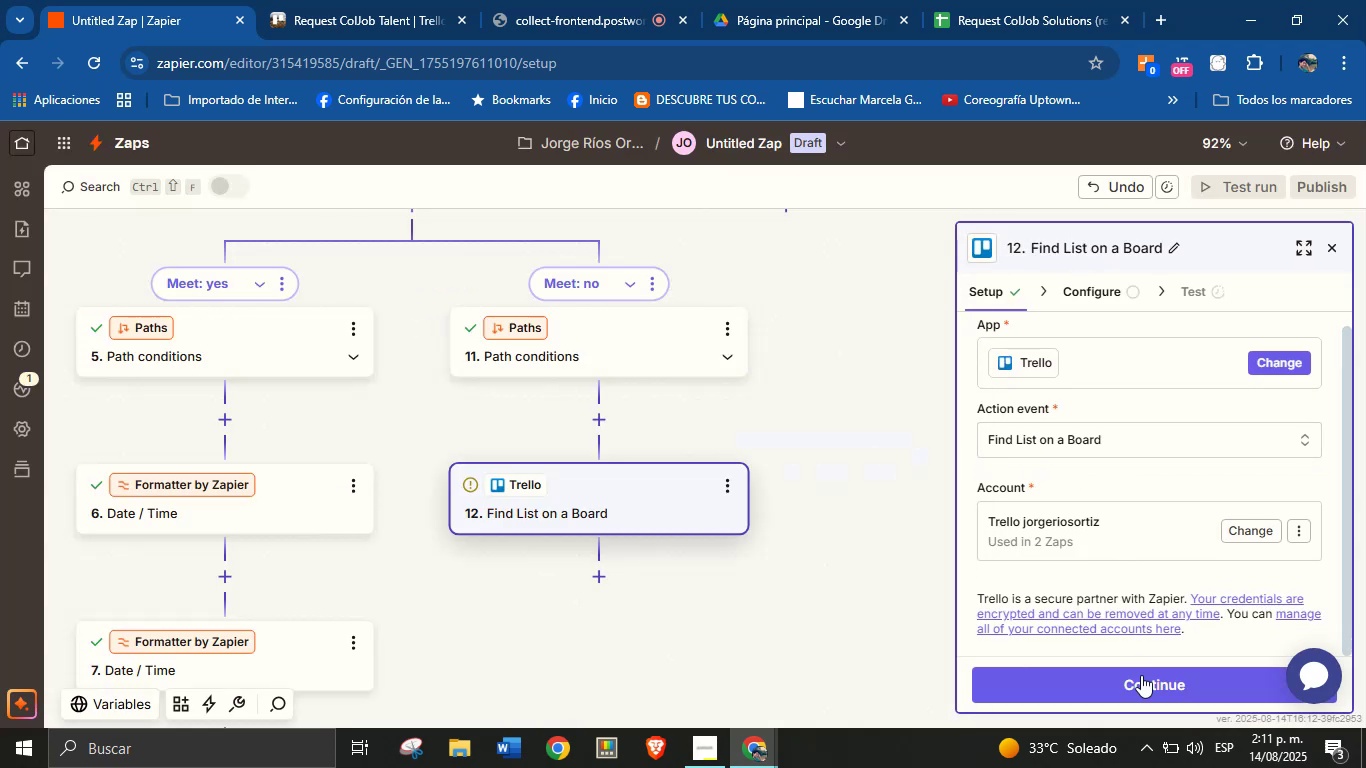 
left_click([1142, 680])
 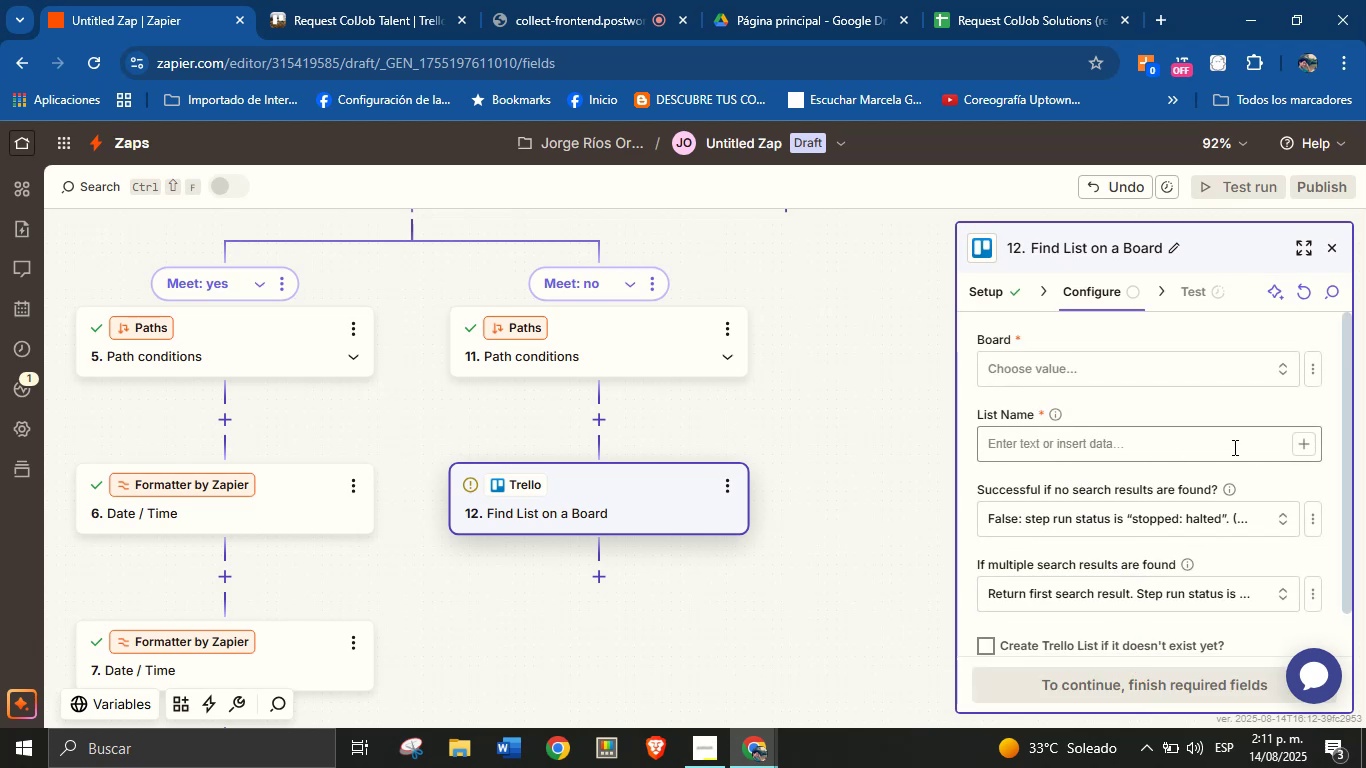 
left_click([1216, 372])
 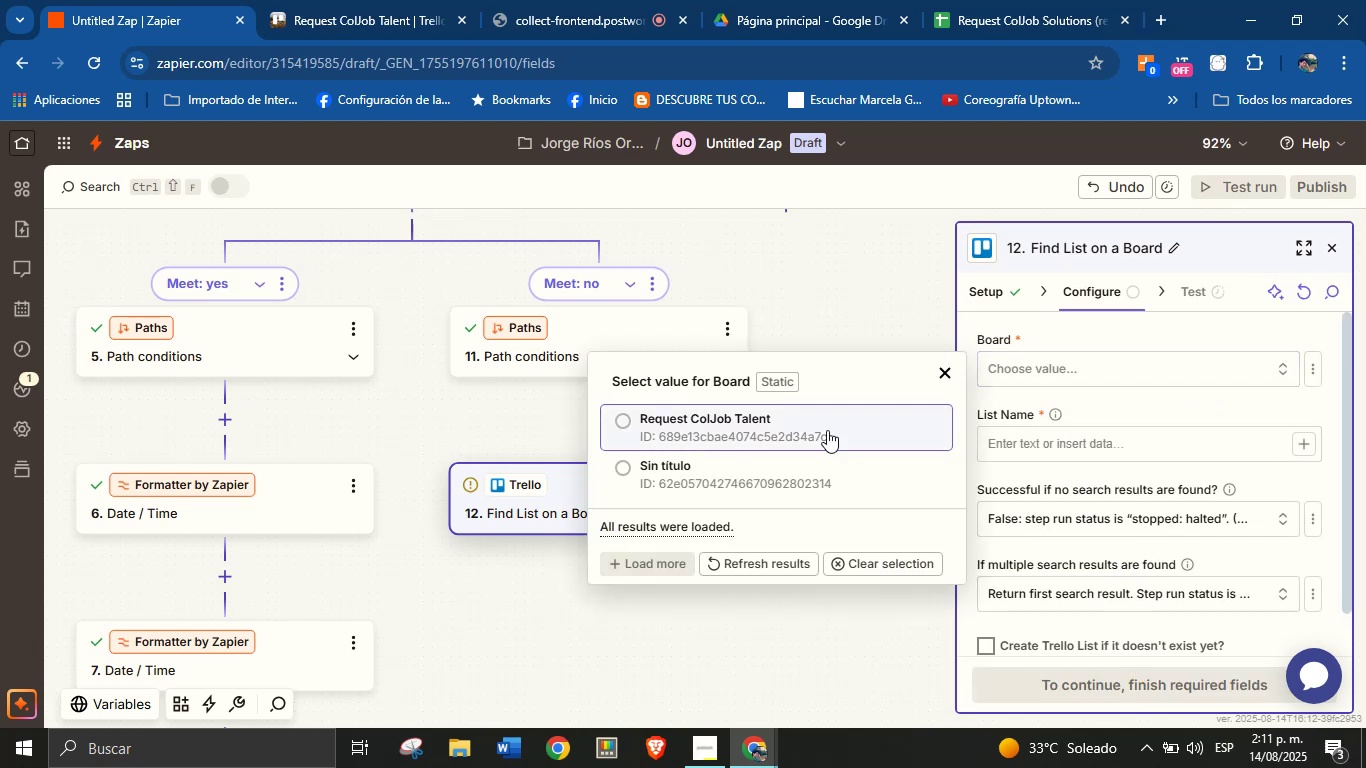 
left_click([798, 431])
 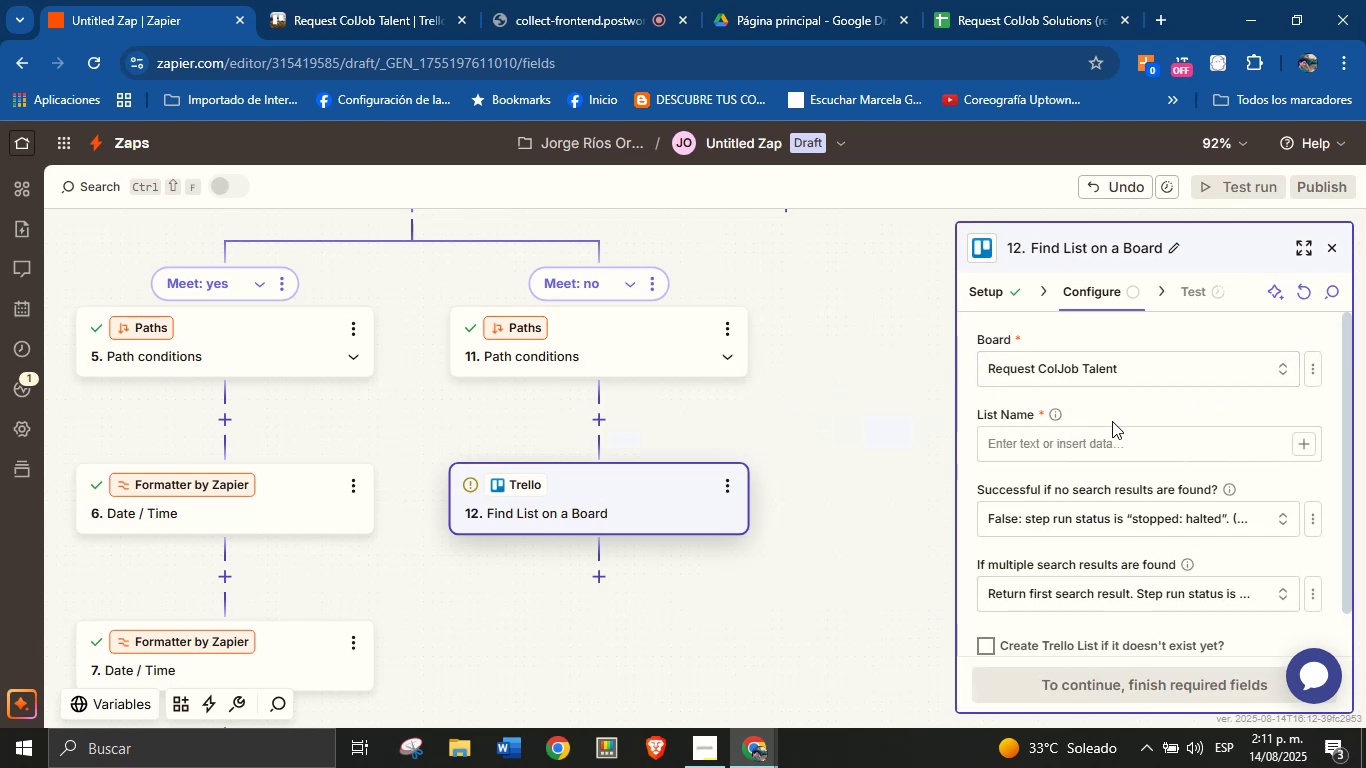 
left_click([1145, 407])
 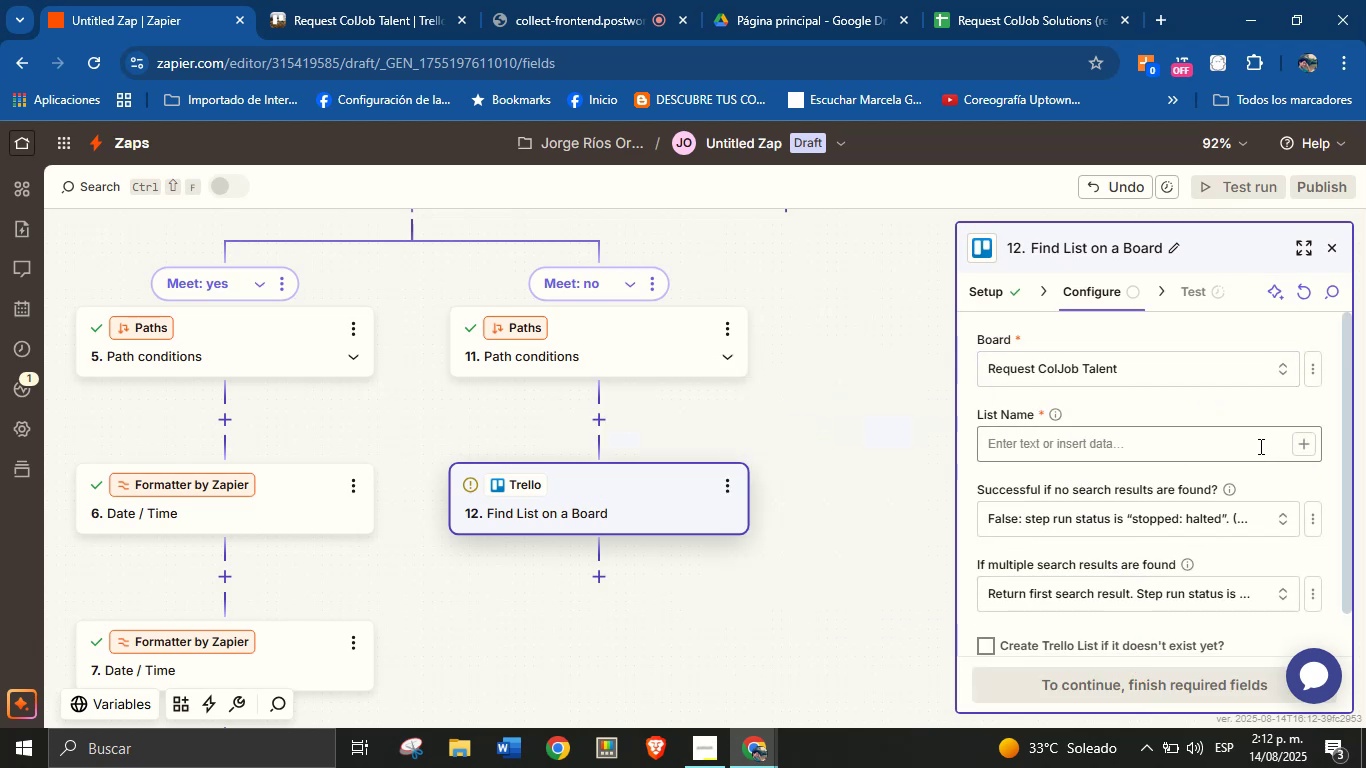 
left_click([1241, 451])
 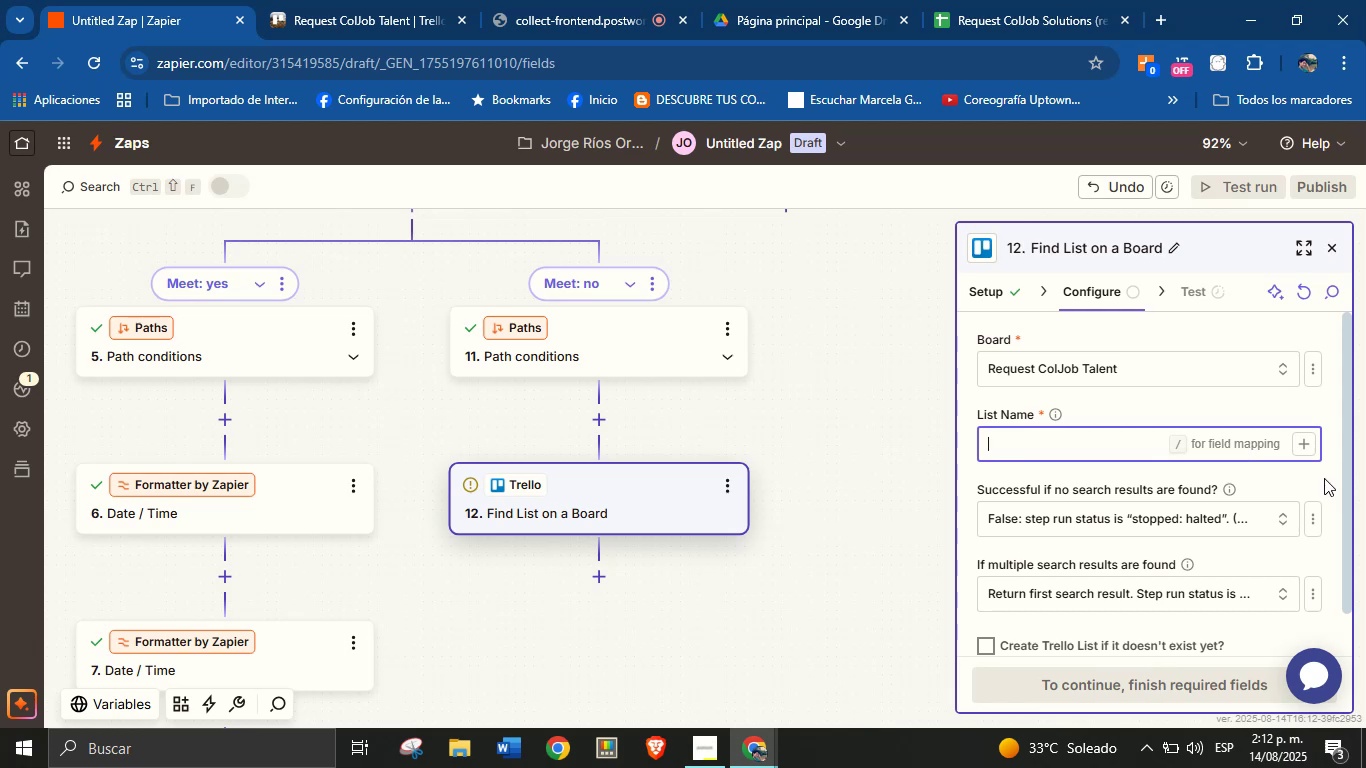 
left_click([1297, 449])
 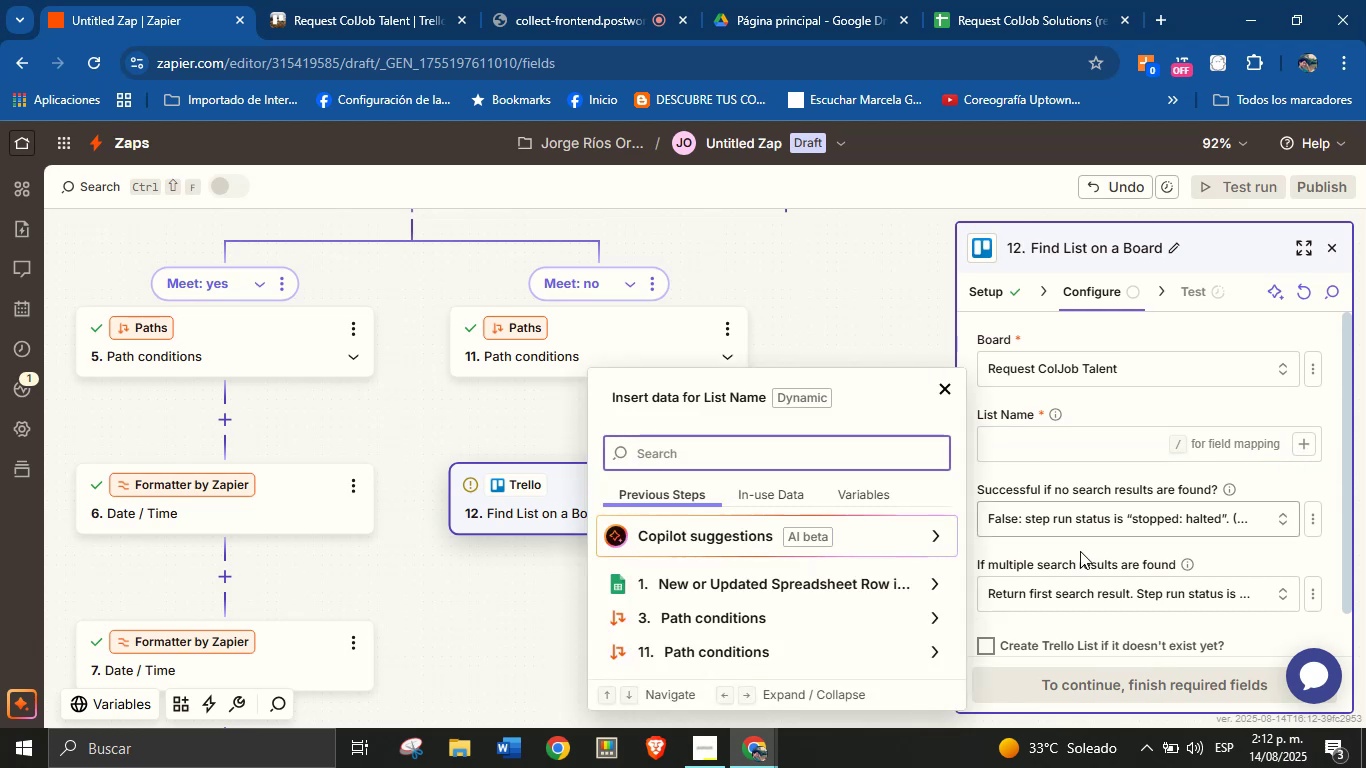 
left_click([925, 584])
 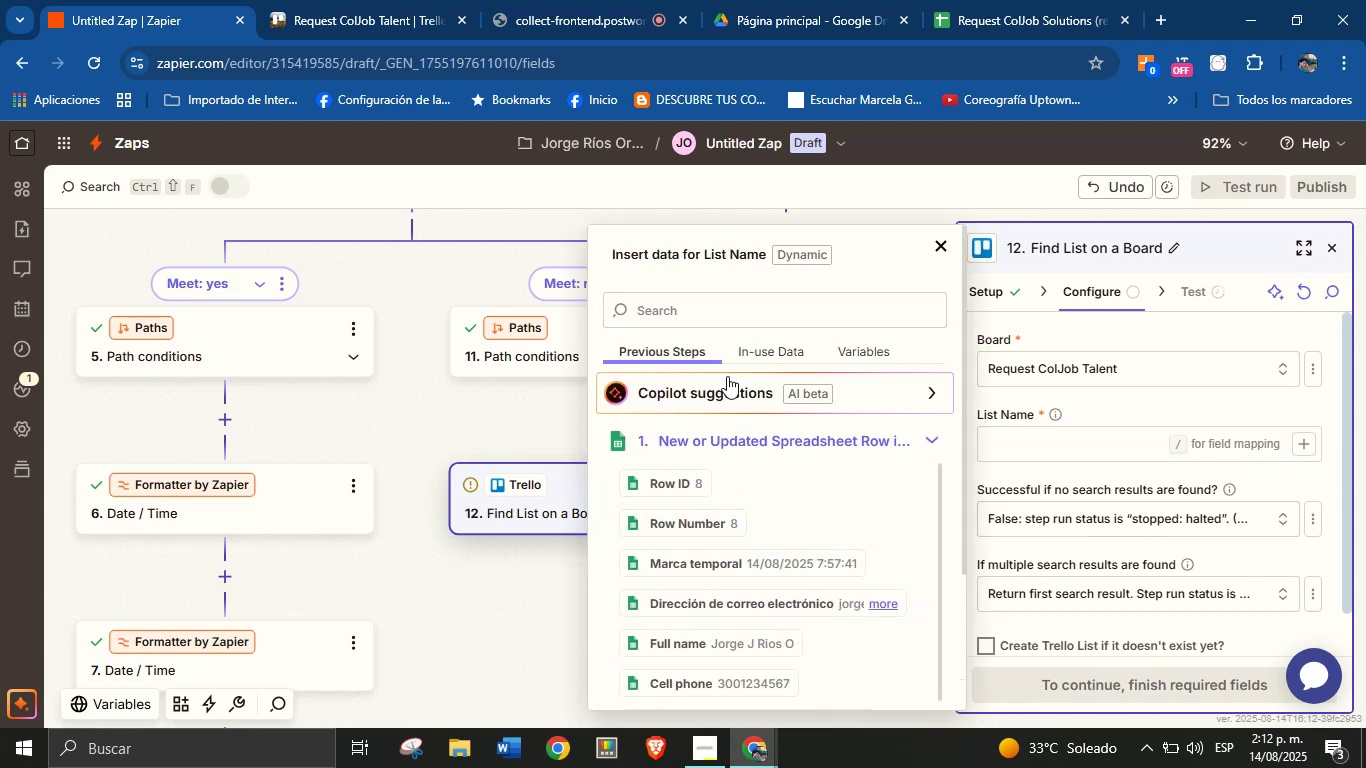 
left_click([718, 315])
 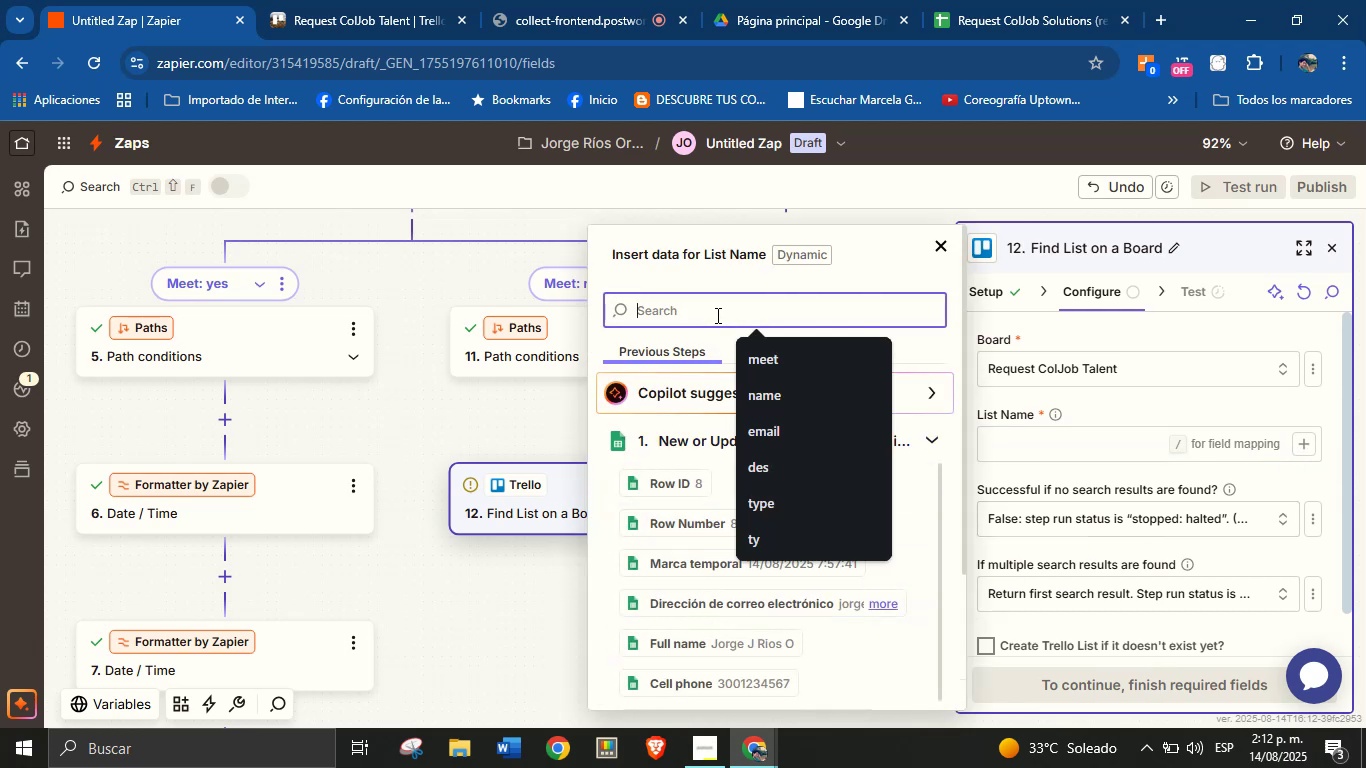 
type(ar)
 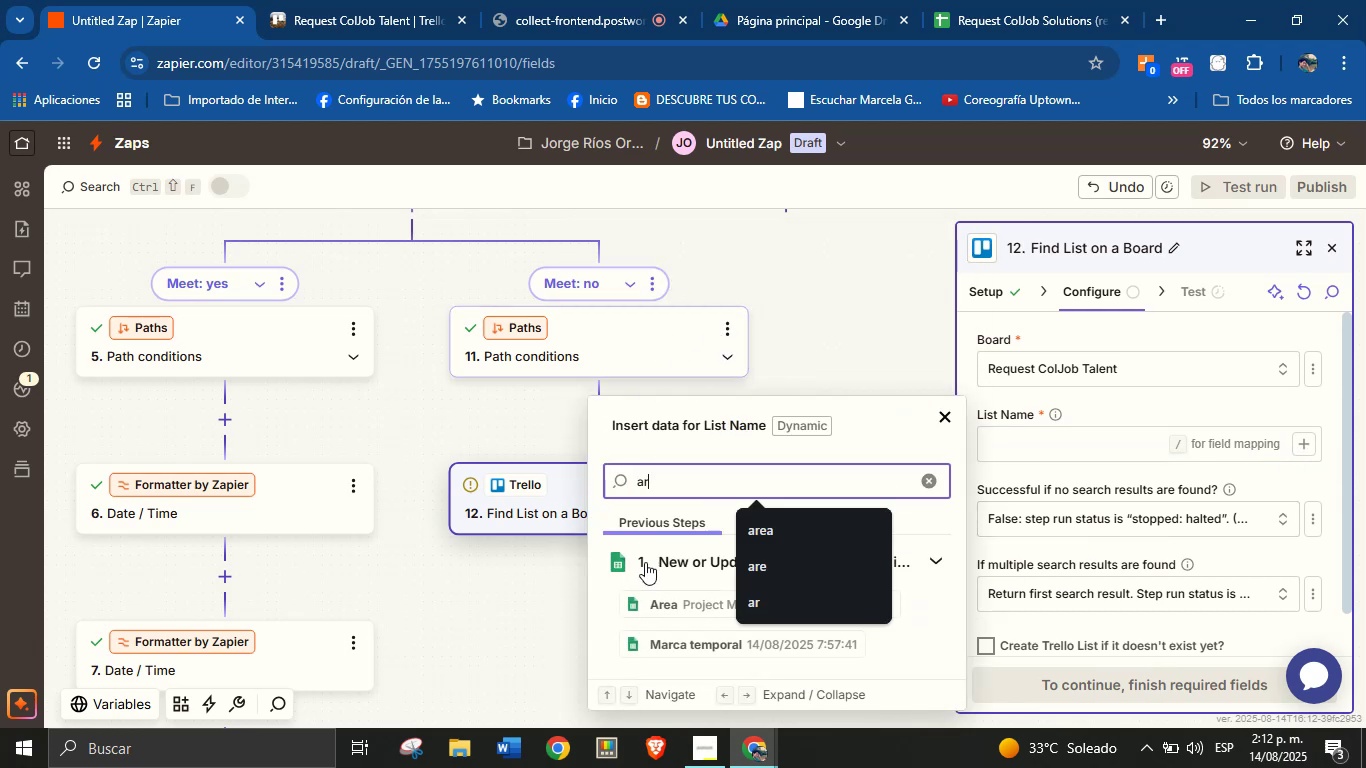 
left_click([688, 597])
 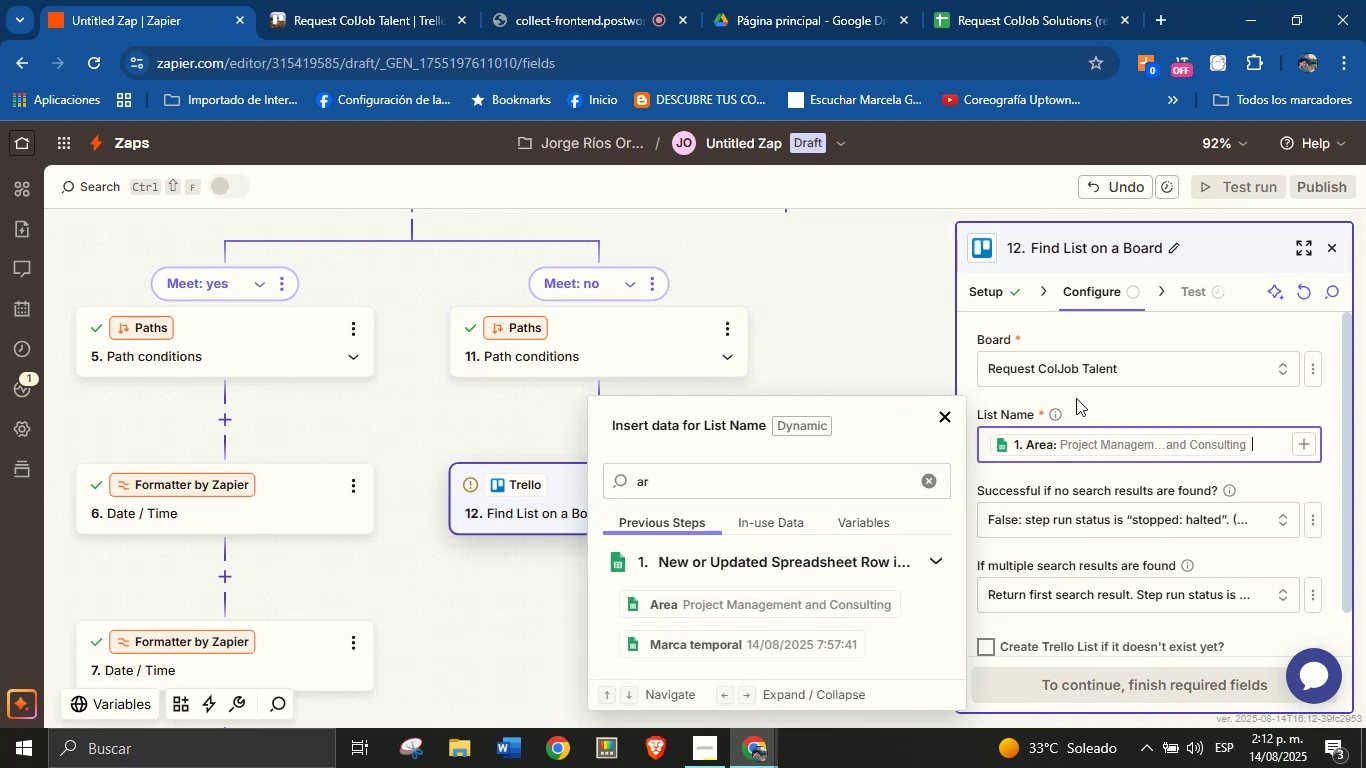 
left_click([1095, 404])
 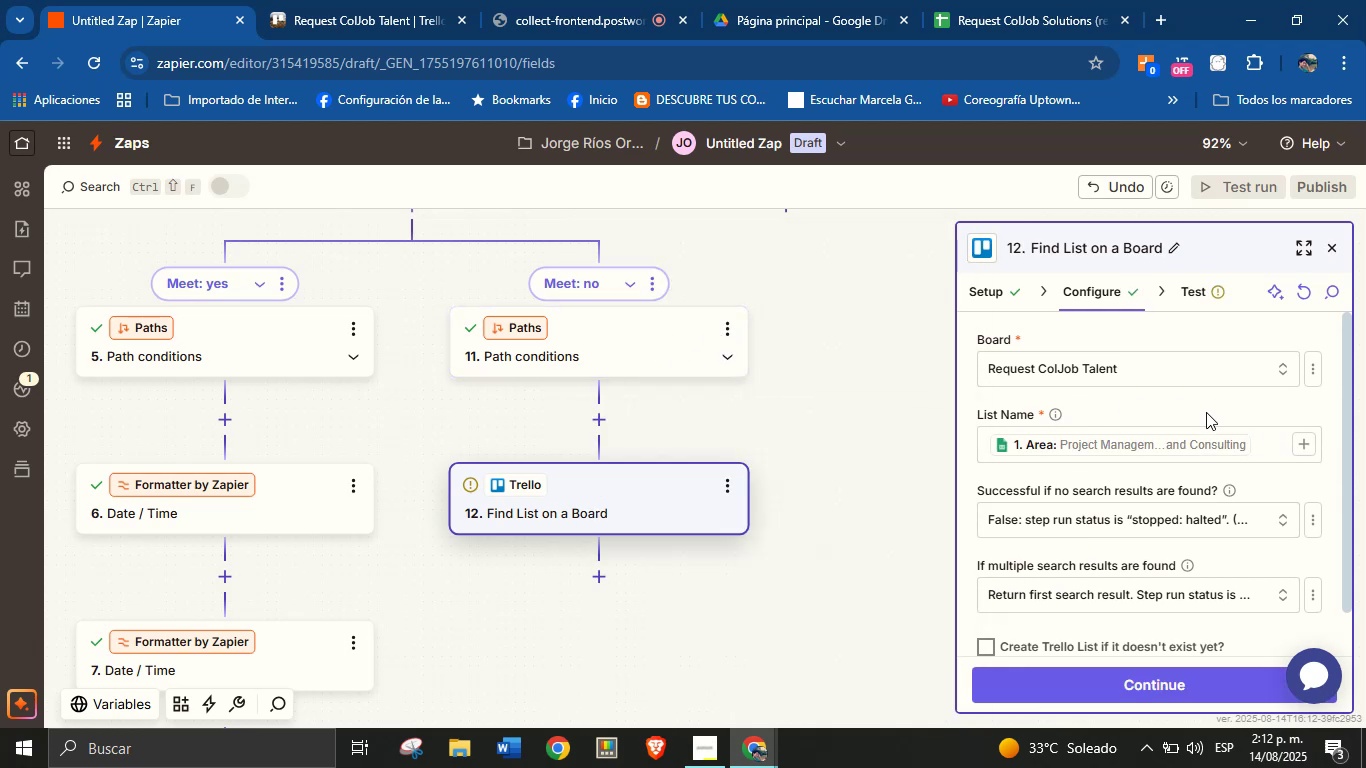 
scroll: coordinate [1143, 434], scroll_direction: down, amount: 1.0
 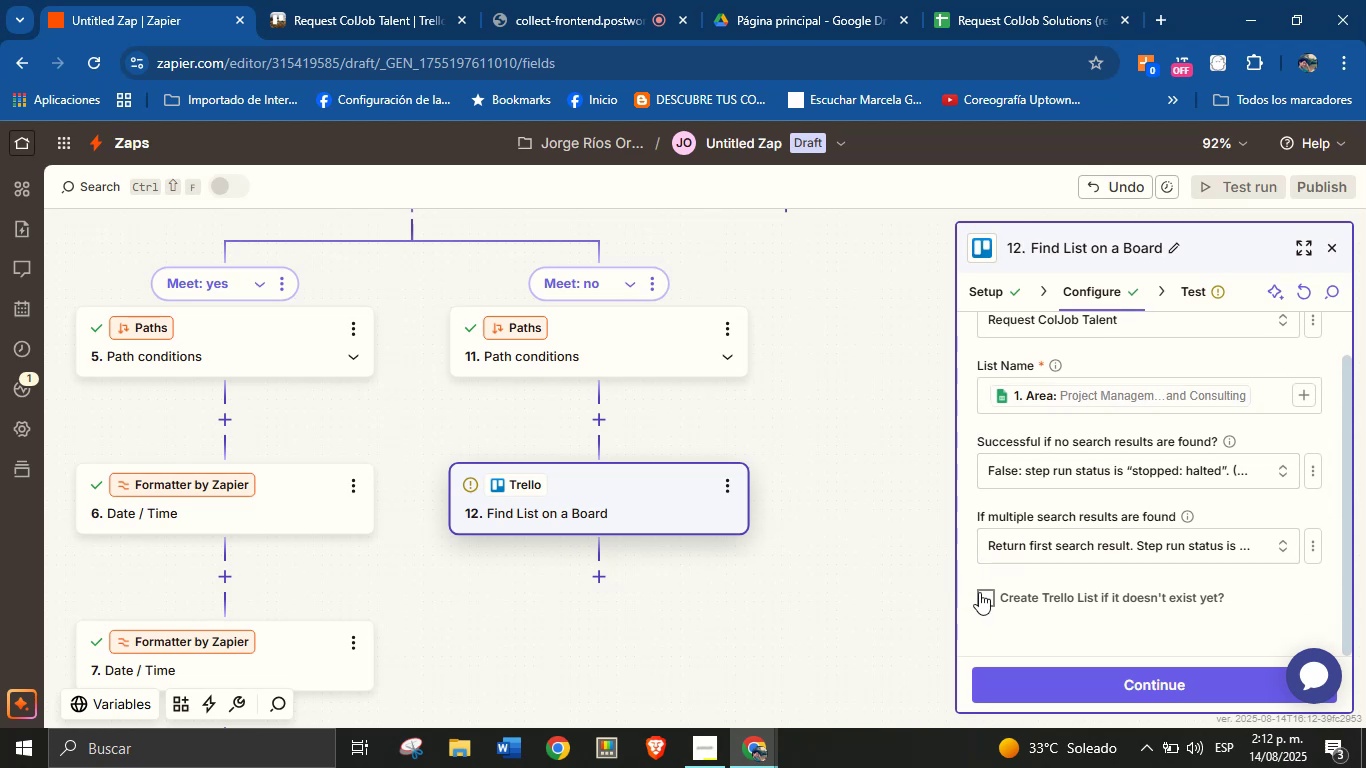 
left_click([984, 600])
 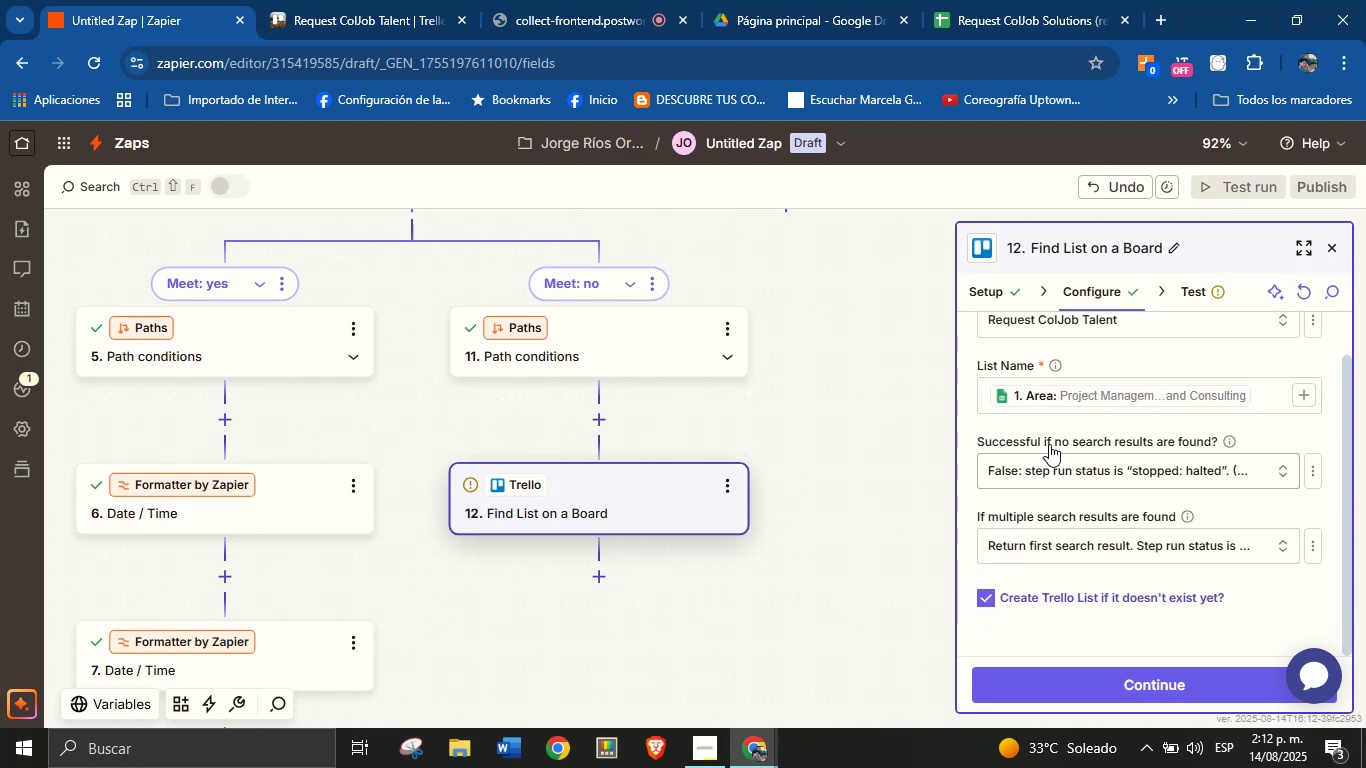 
scroll: coordinate [1164, 581], scroll_direction: down, amount: 8.0
 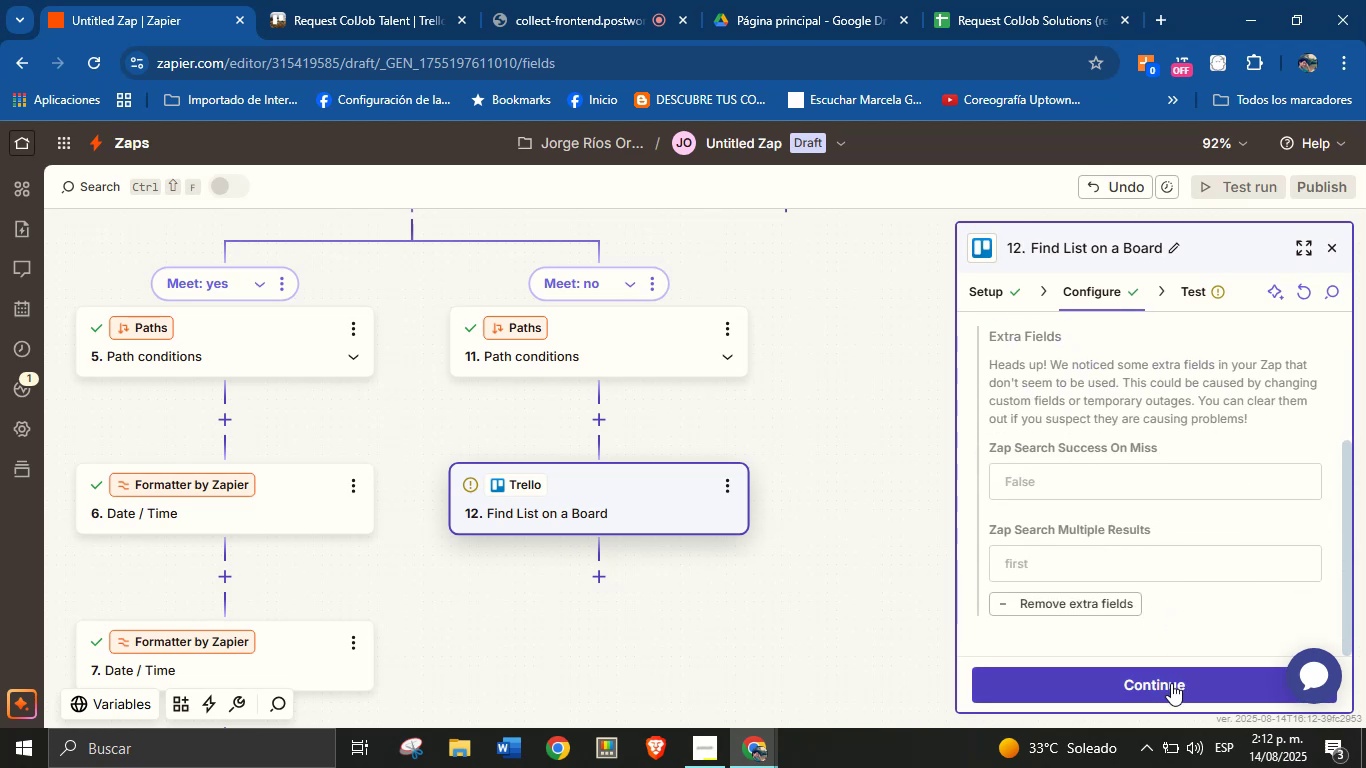 
left_click([1171, 685])
 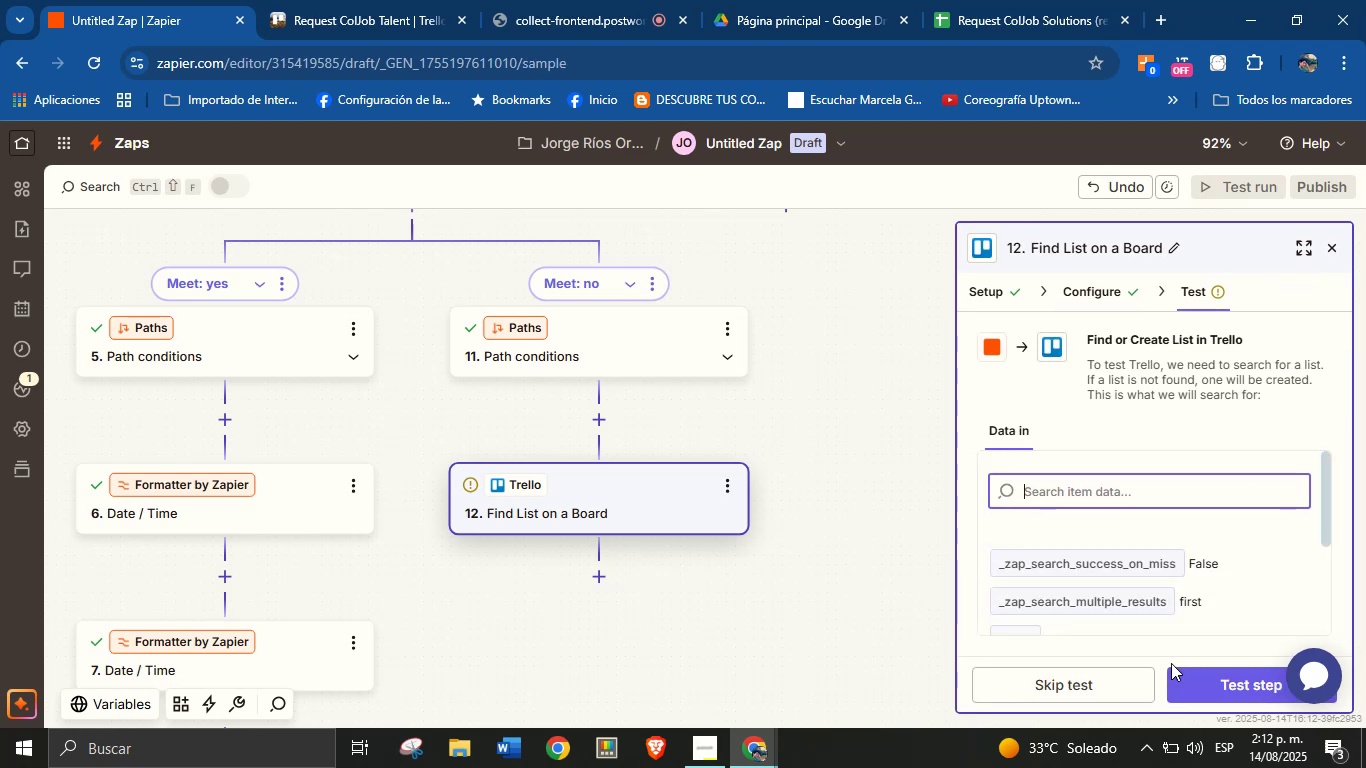 
left_click([1186, 678])
 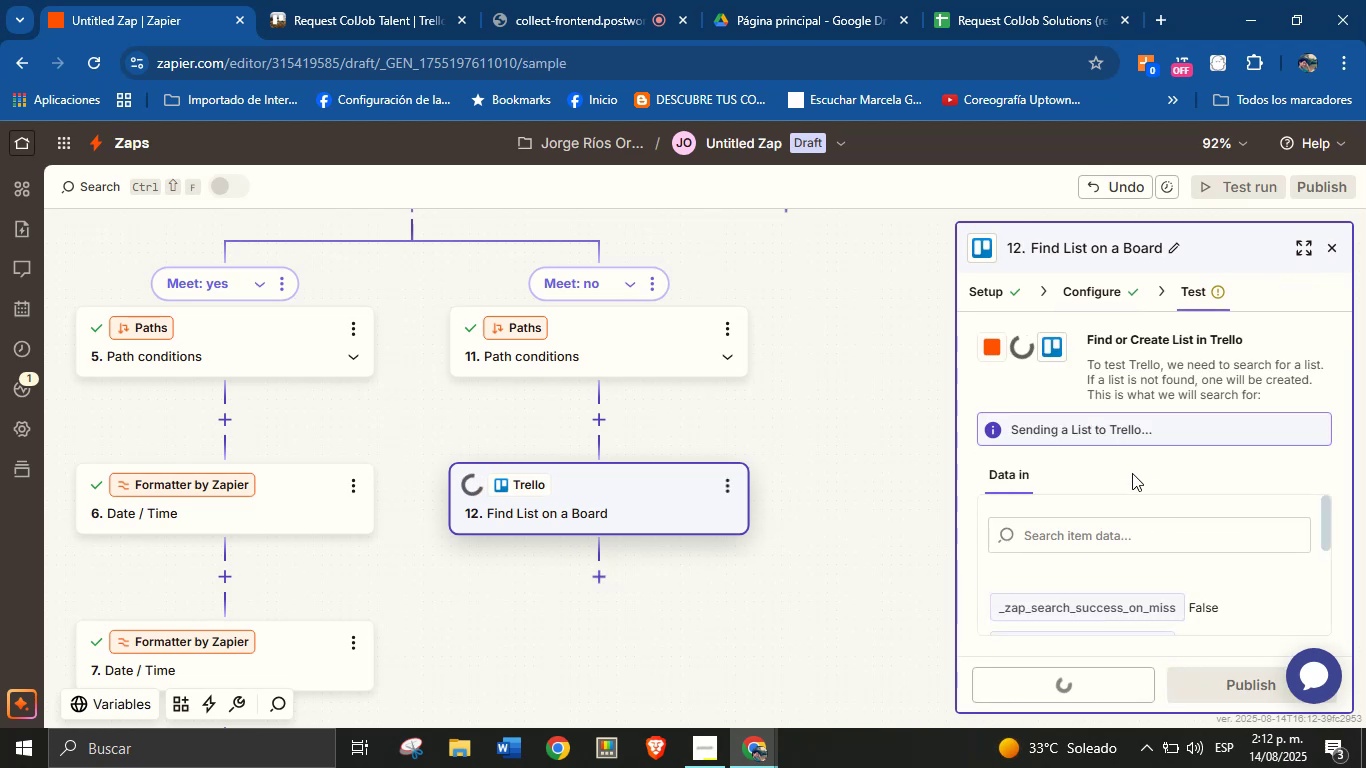 
mouse_move([1059, 477])
 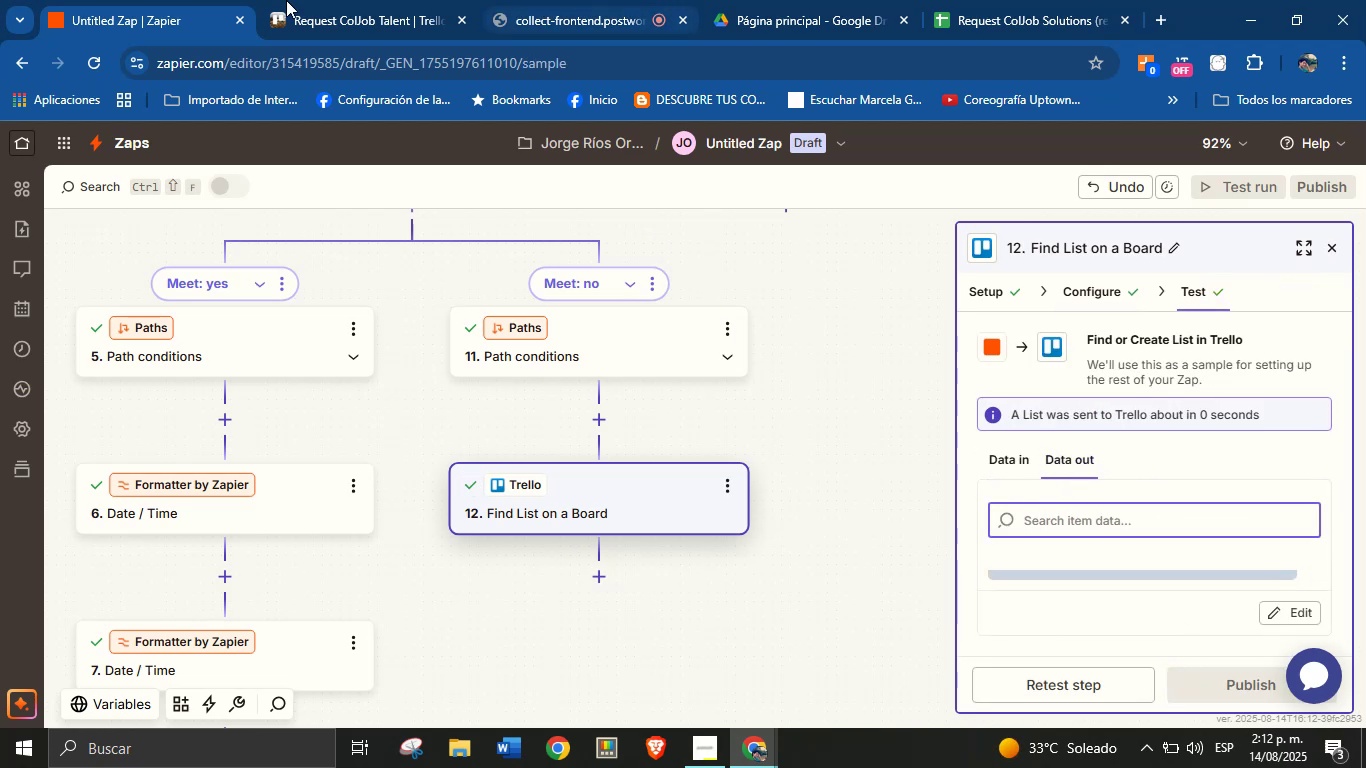 
left_click([314, 0])
 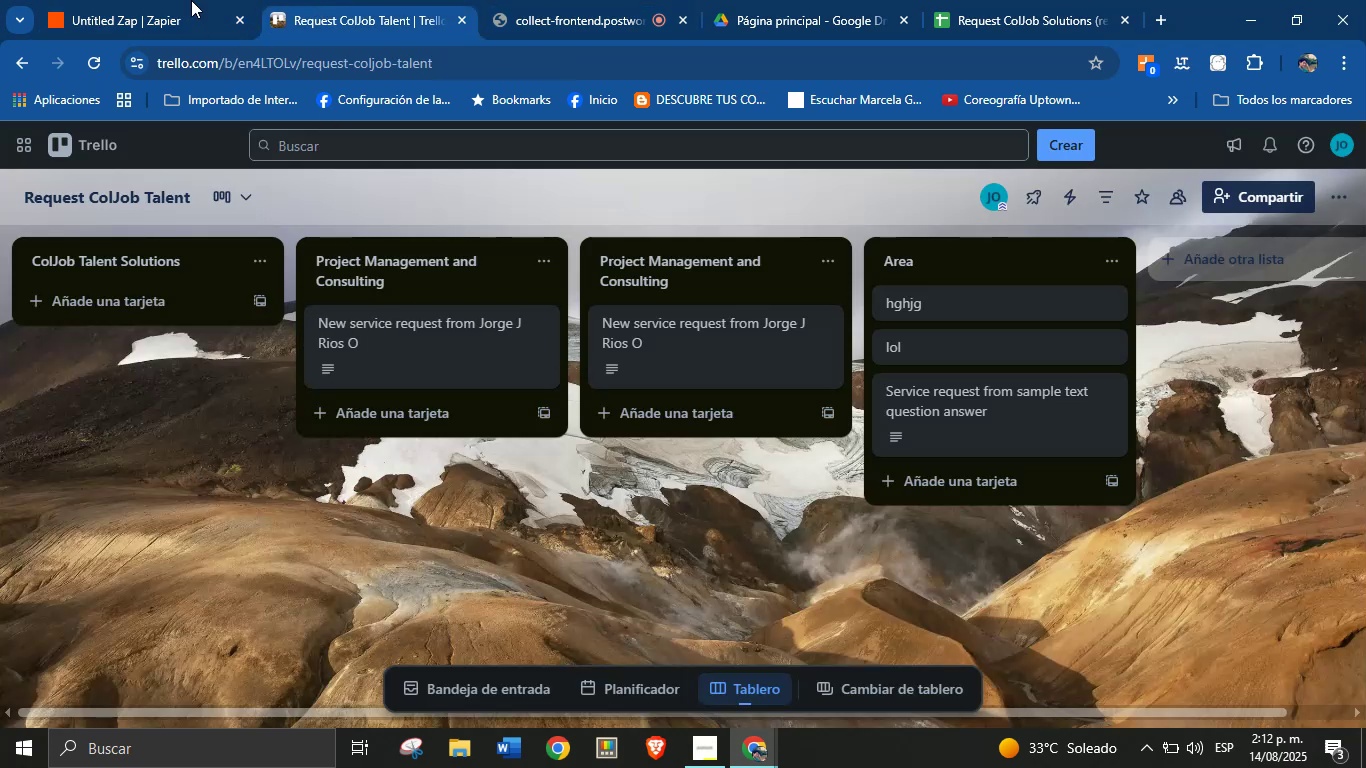 
left_click([152, 0])
 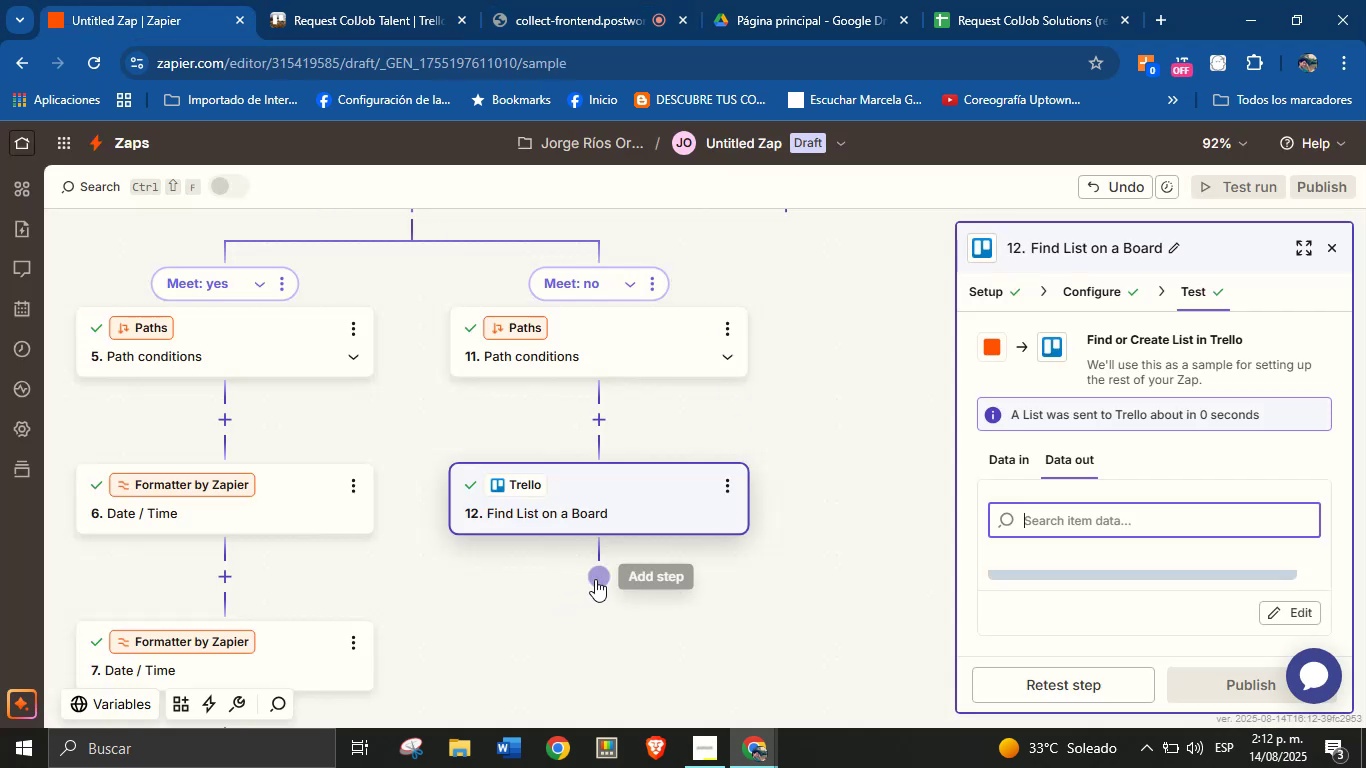 
left_click([595, 579])
 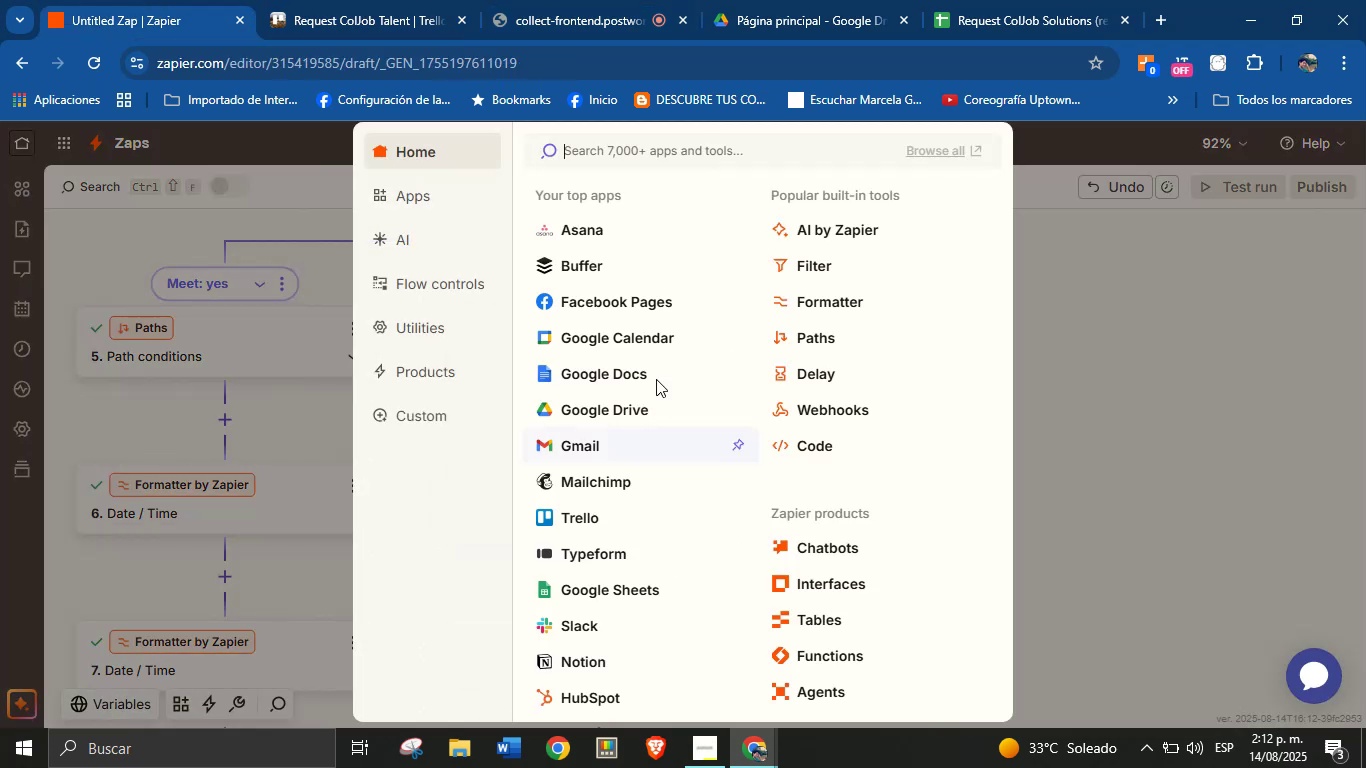 
left_click([558, 514])
 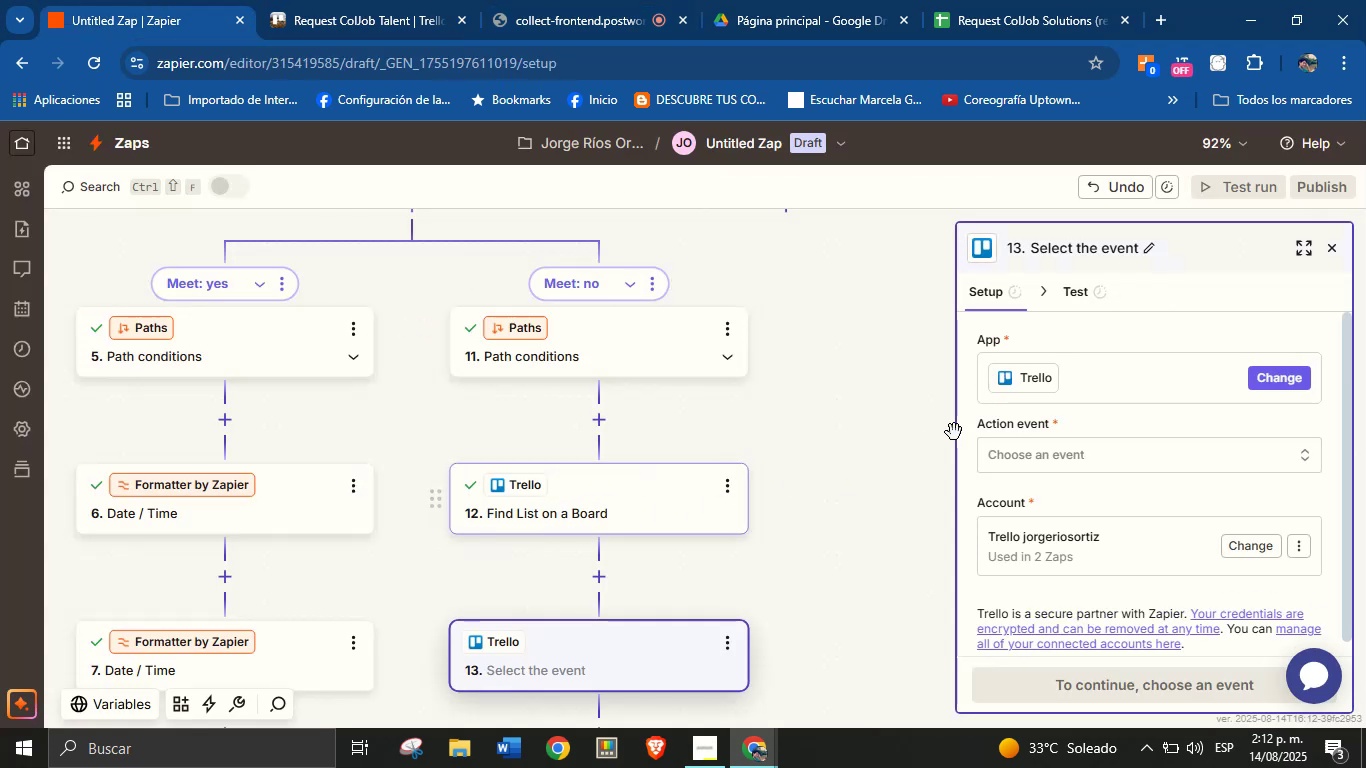 
left_click([1082, 461])
 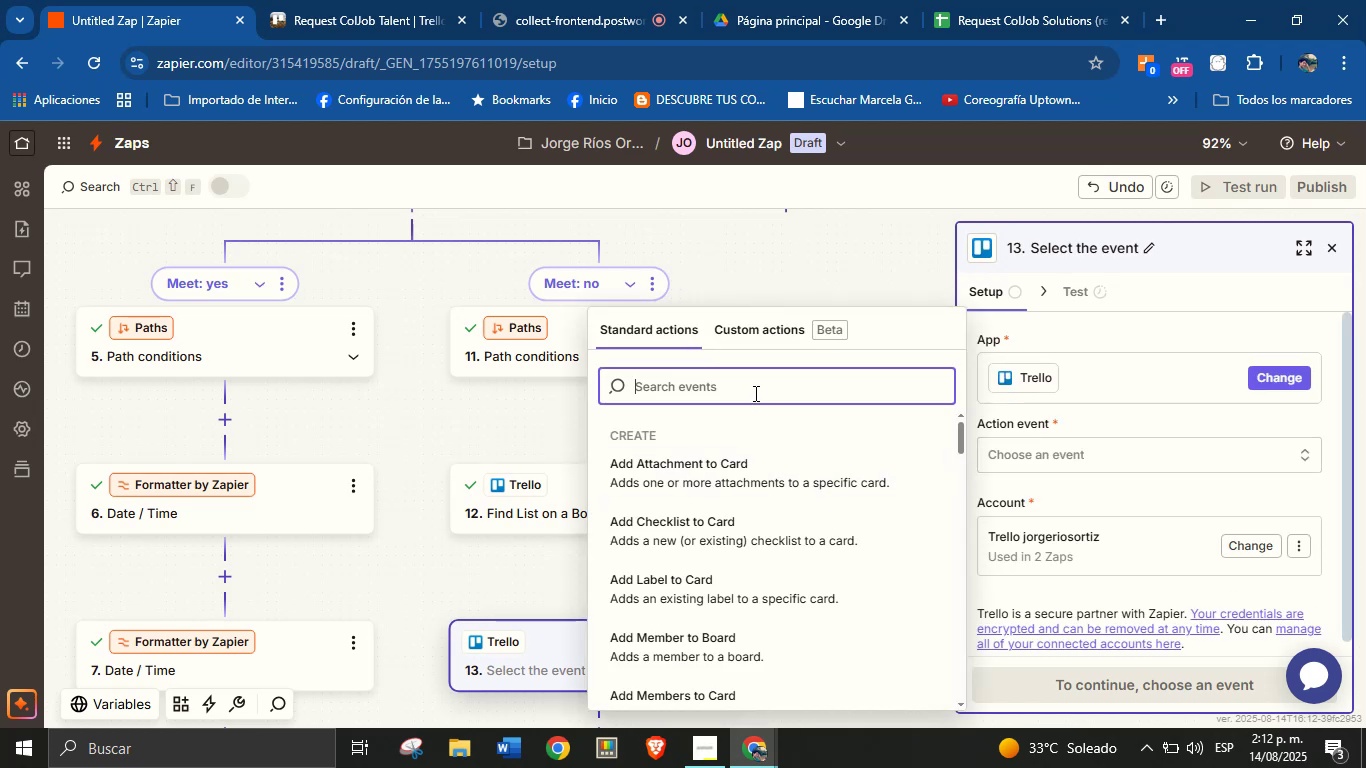 
type(cad)
 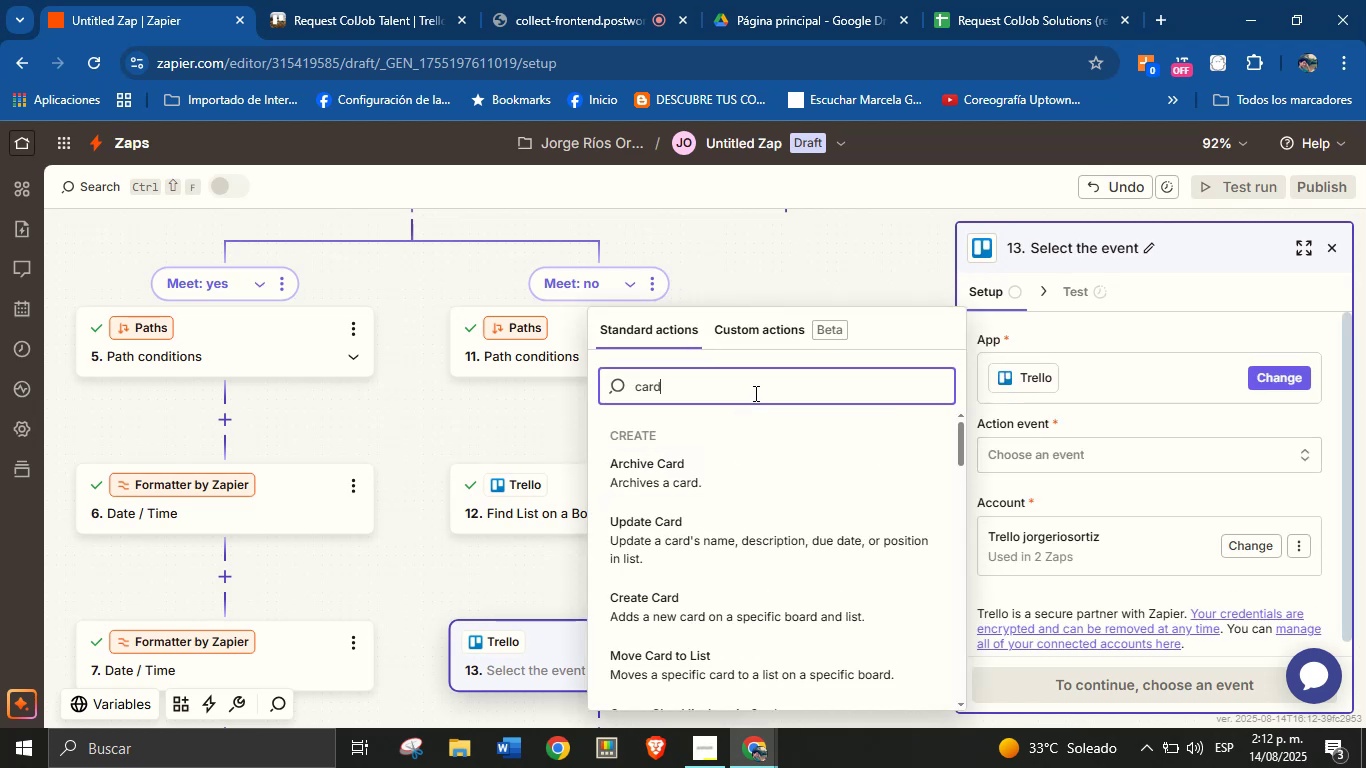 
hold_key(key=R, duration=0.34)
 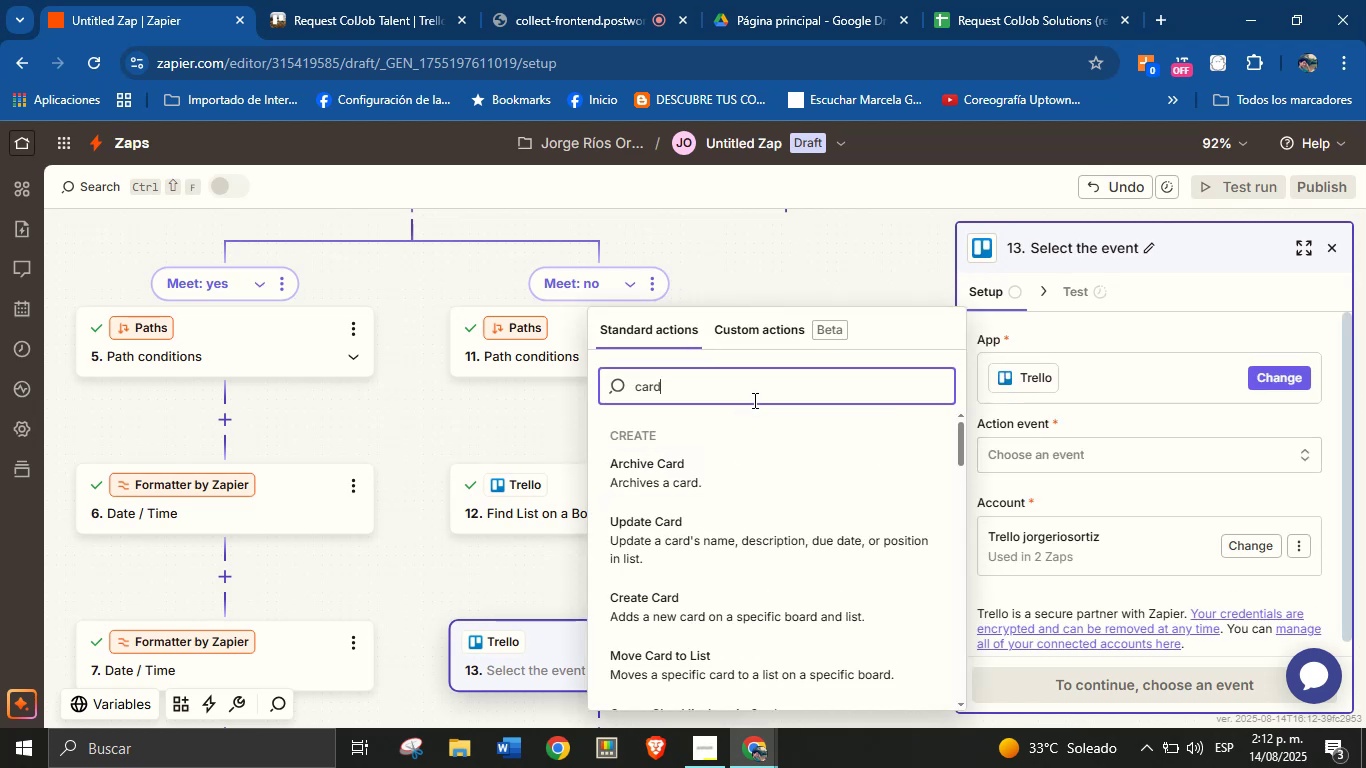 
left_click([685, 608])
 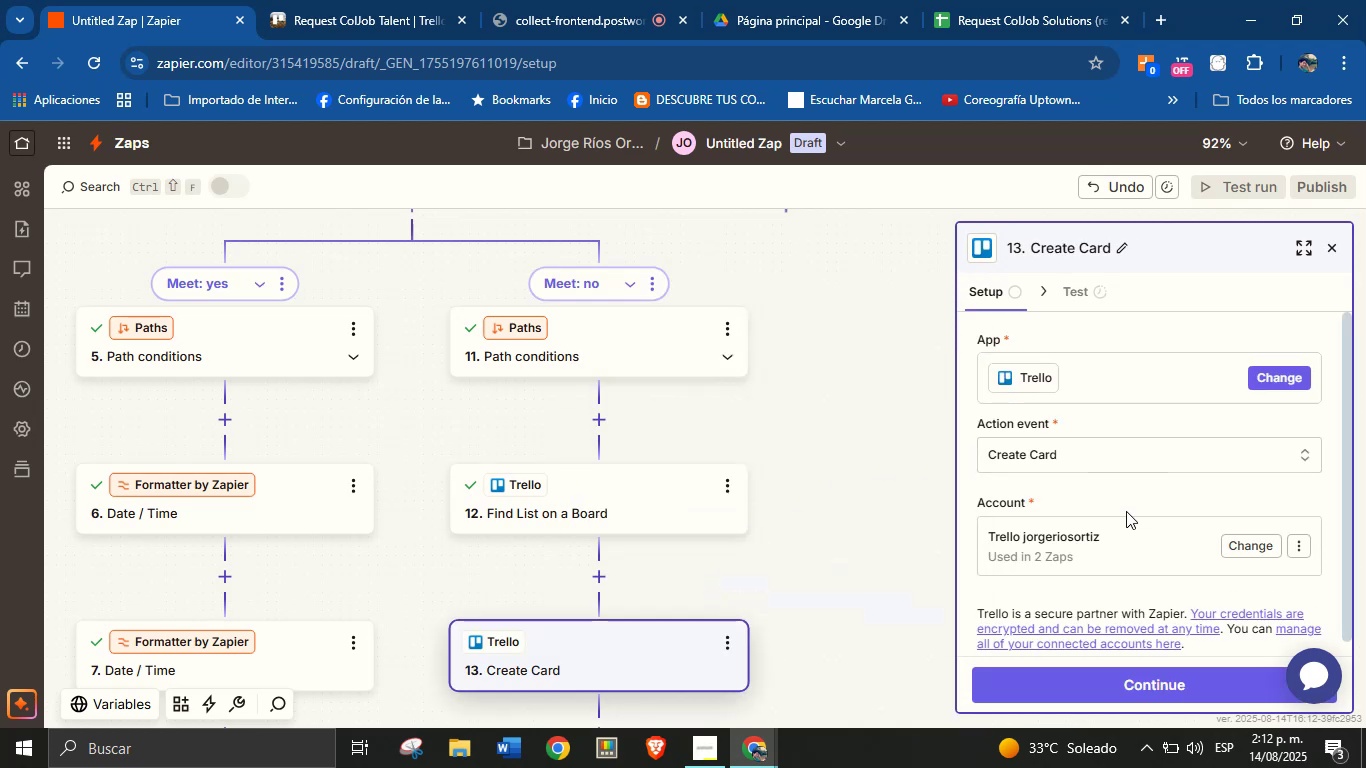 
left_click([1133, 495])
 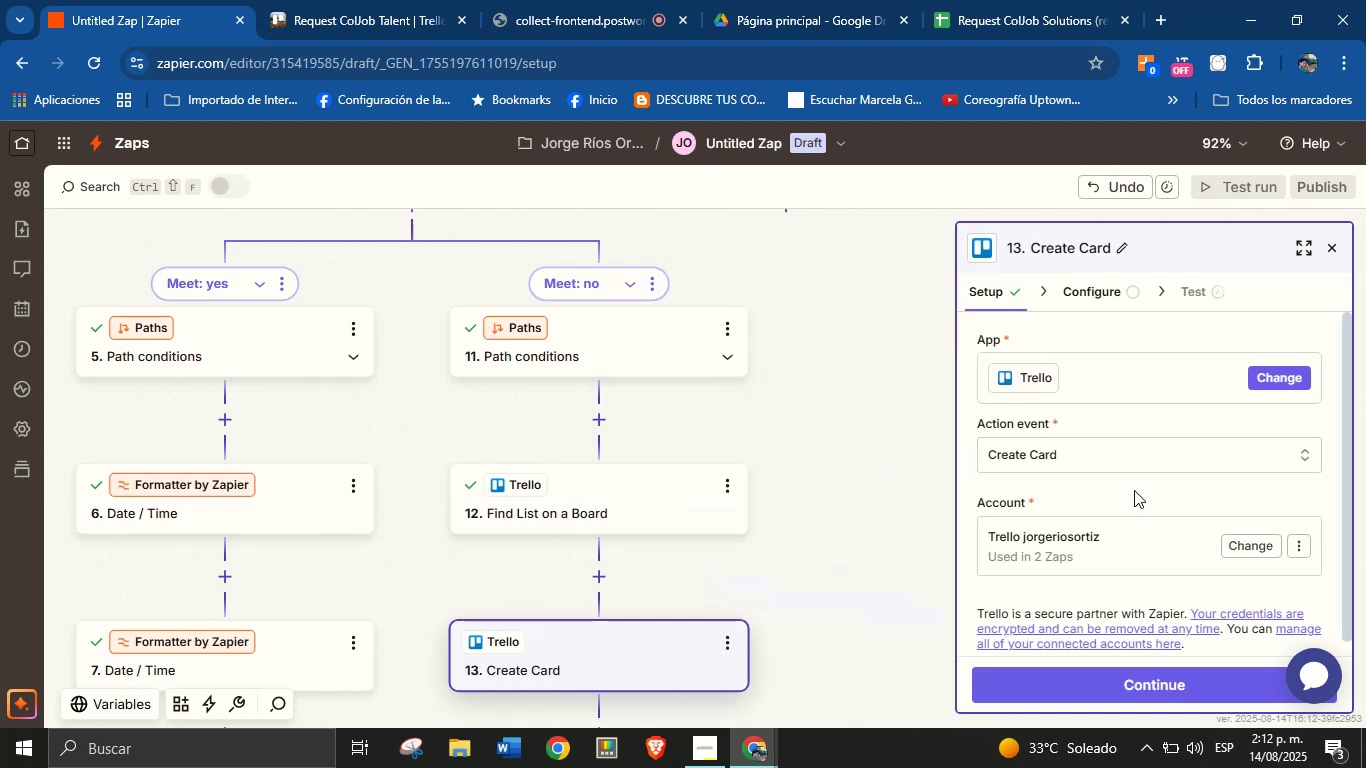 
scroll: coordinate [1135, 447], scroll_direction: down, amount: 2.0
 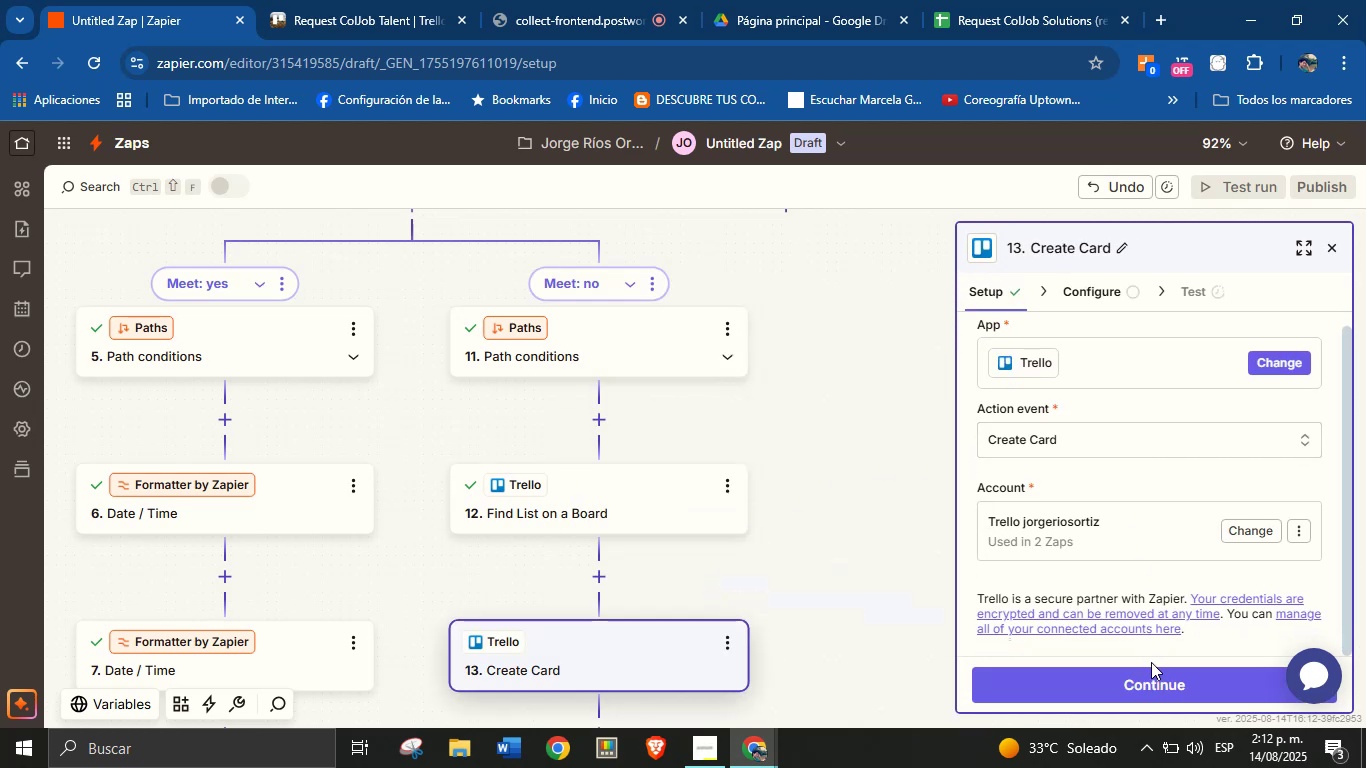 
left_click([1151, 674])
 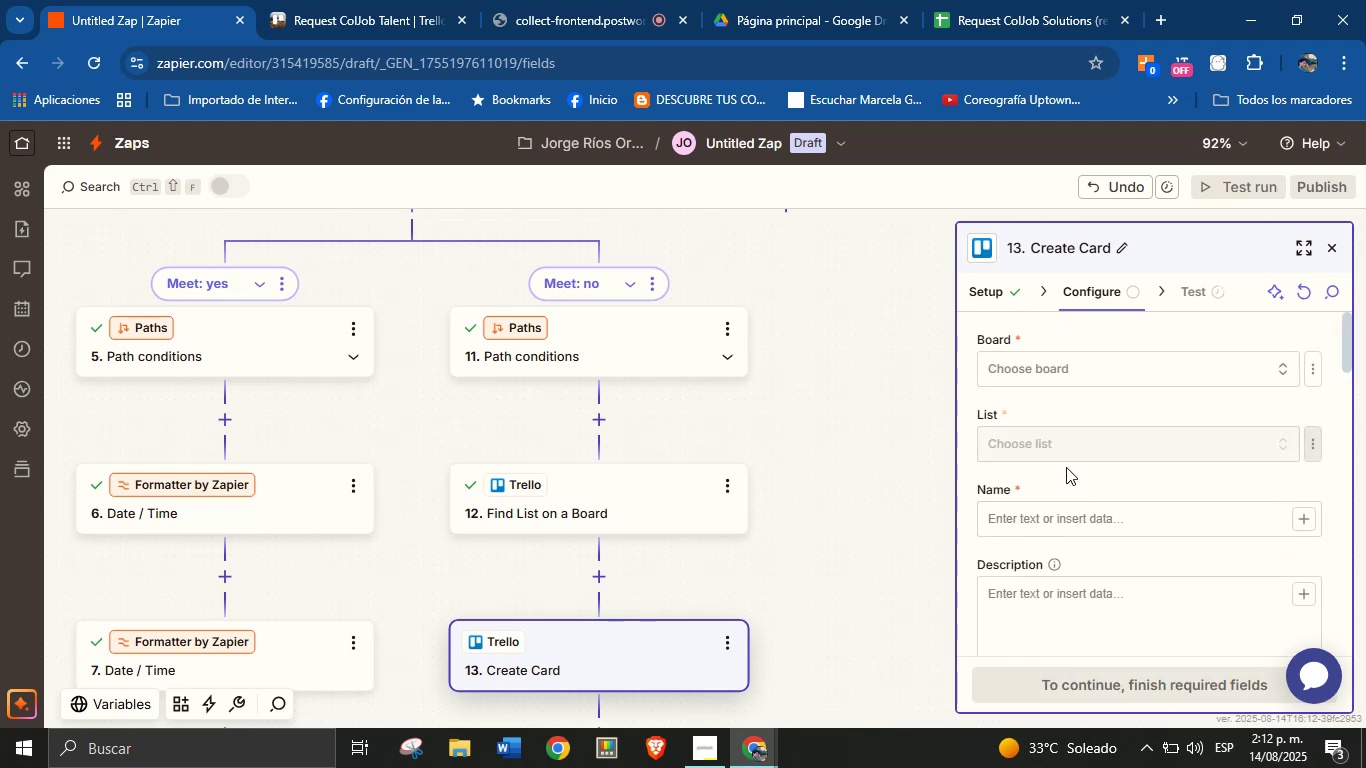 
left_click([1080, 374])
 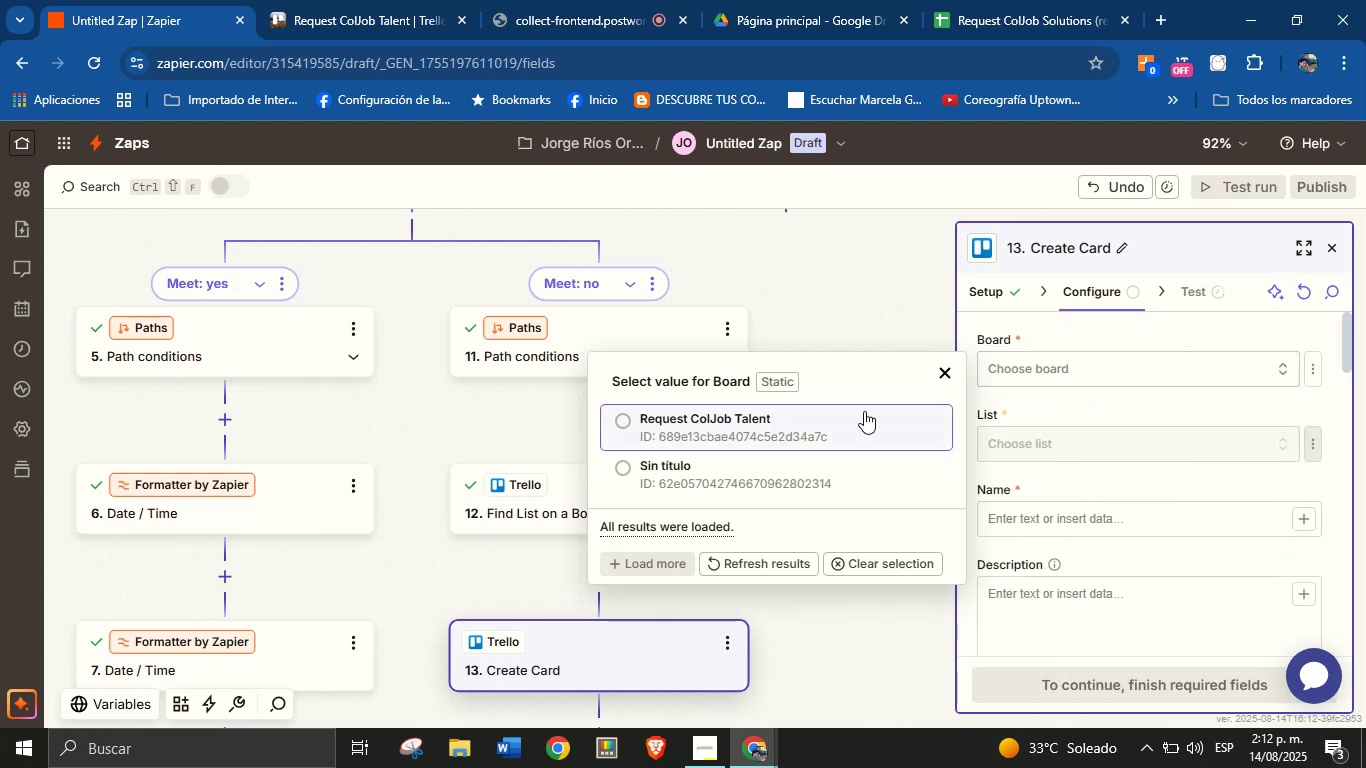 
left_click([858, 415])
 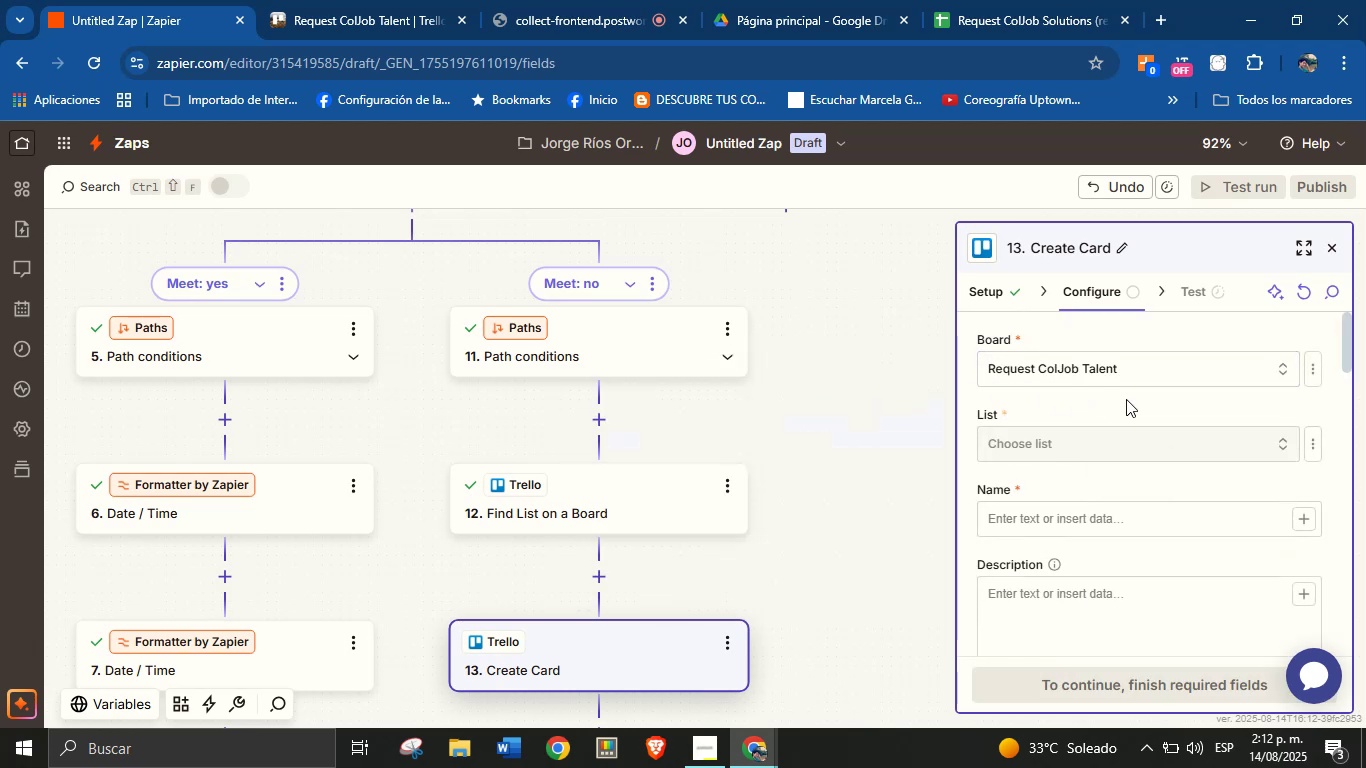 
left_click([1127, 405])
 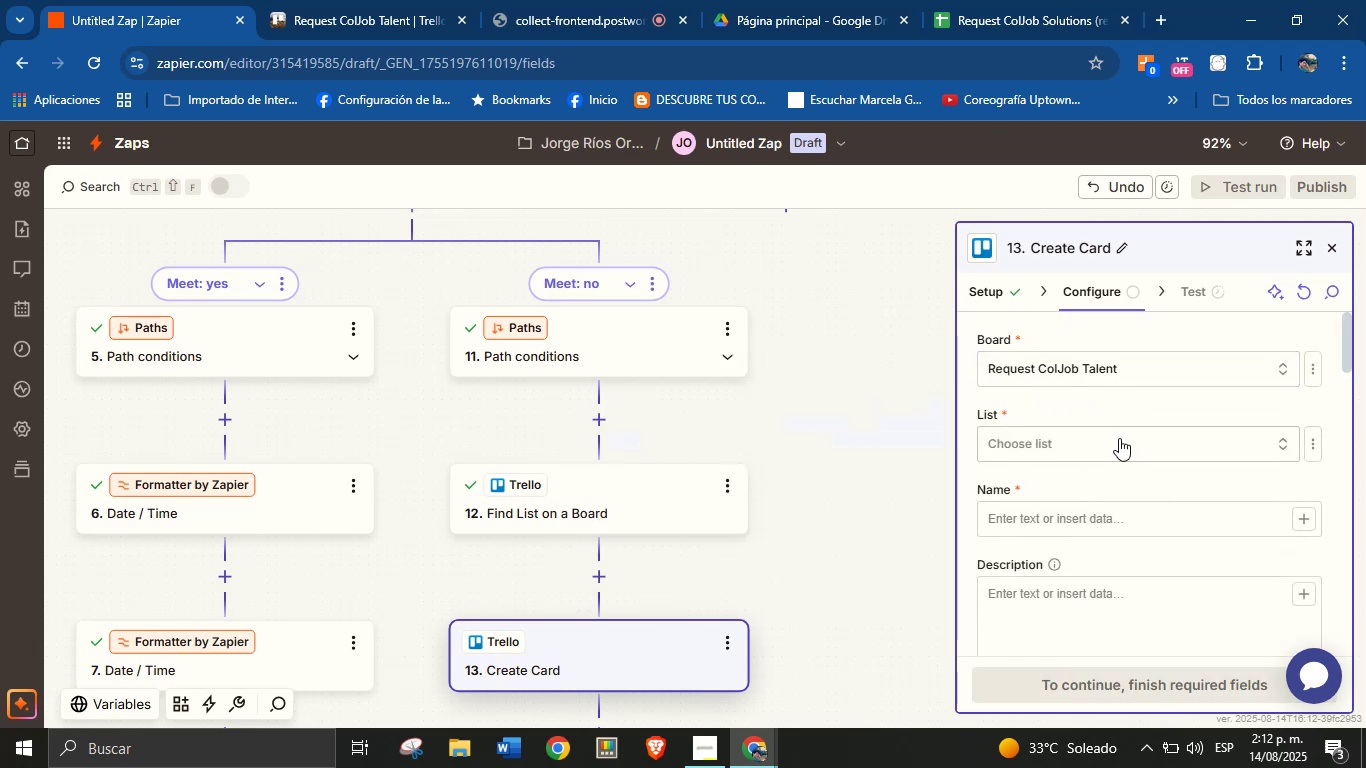 
left_click([1119, 447])
 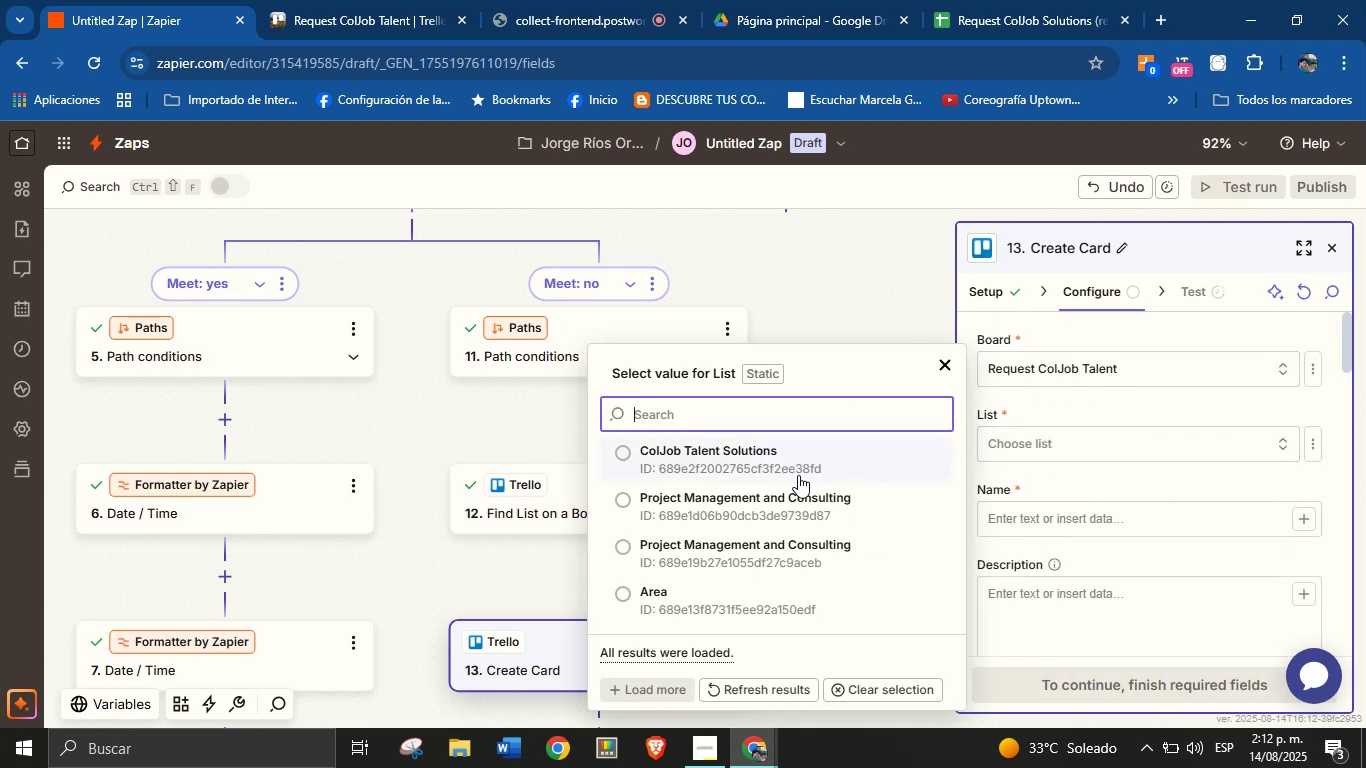 
left_click([1073, 404])
 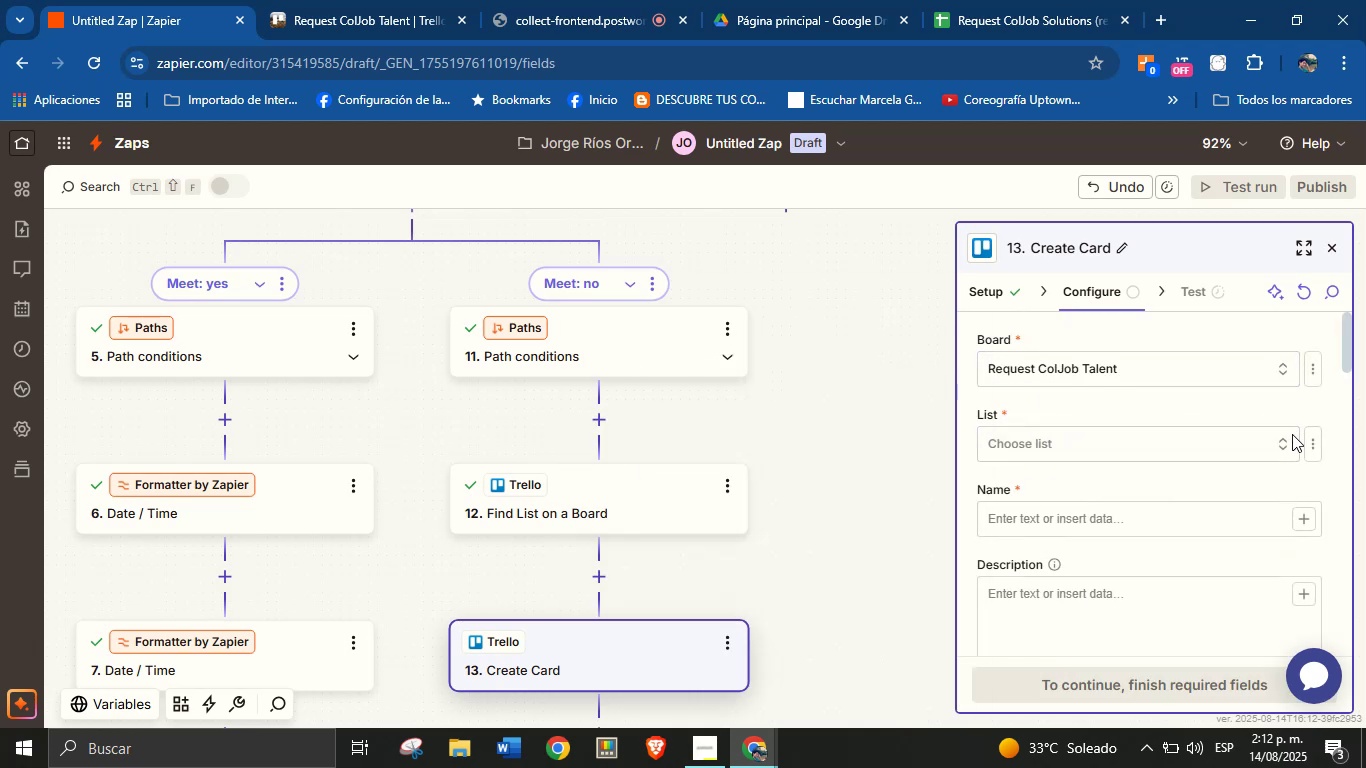 
left_click([1316, 446])
 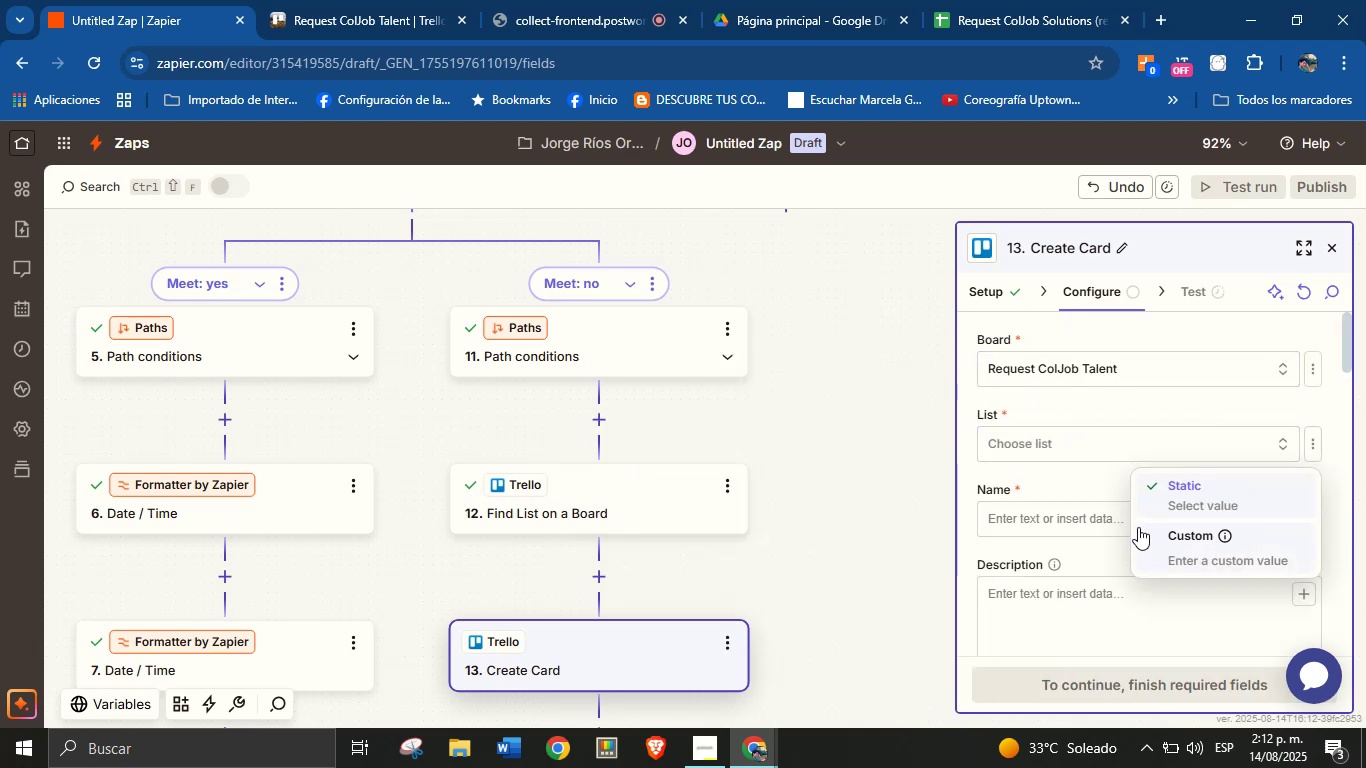 
left_click([1167, 535])
 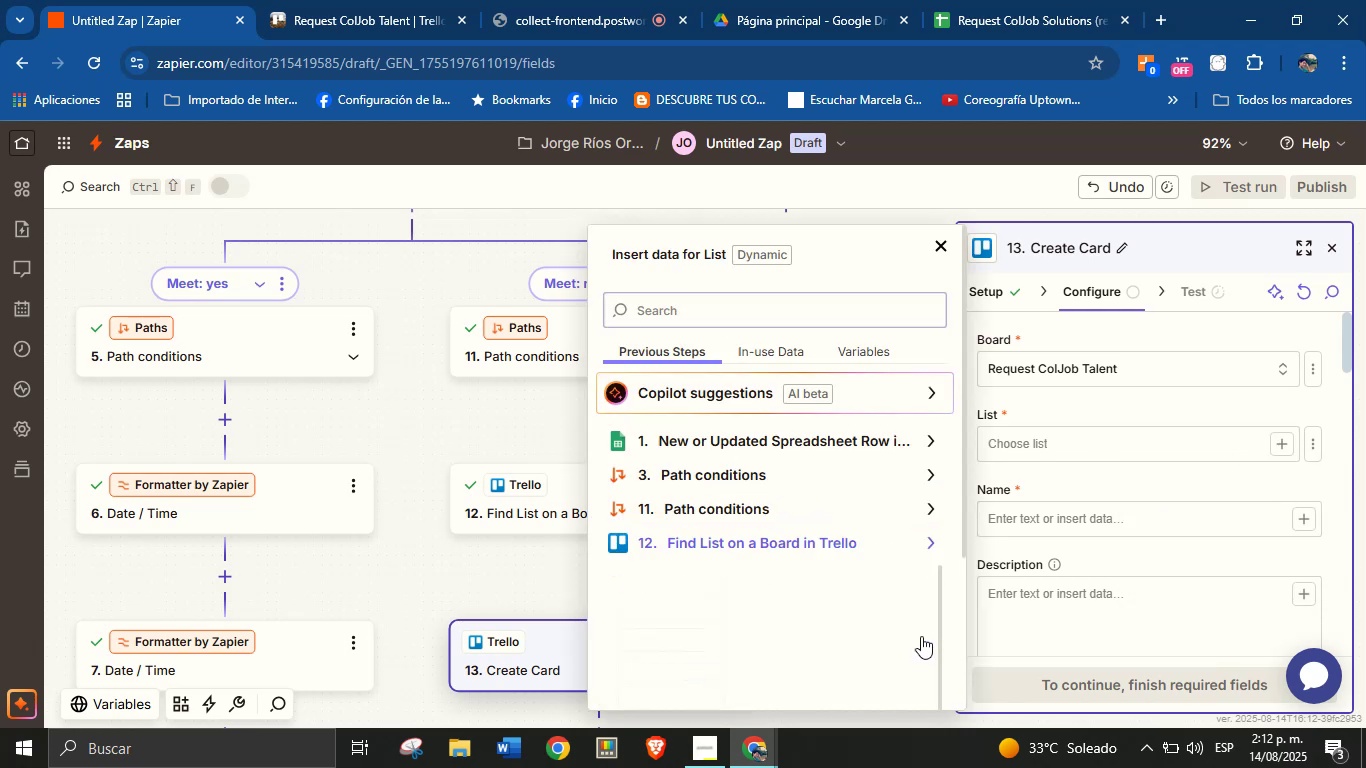 
left_click([690, 580])
 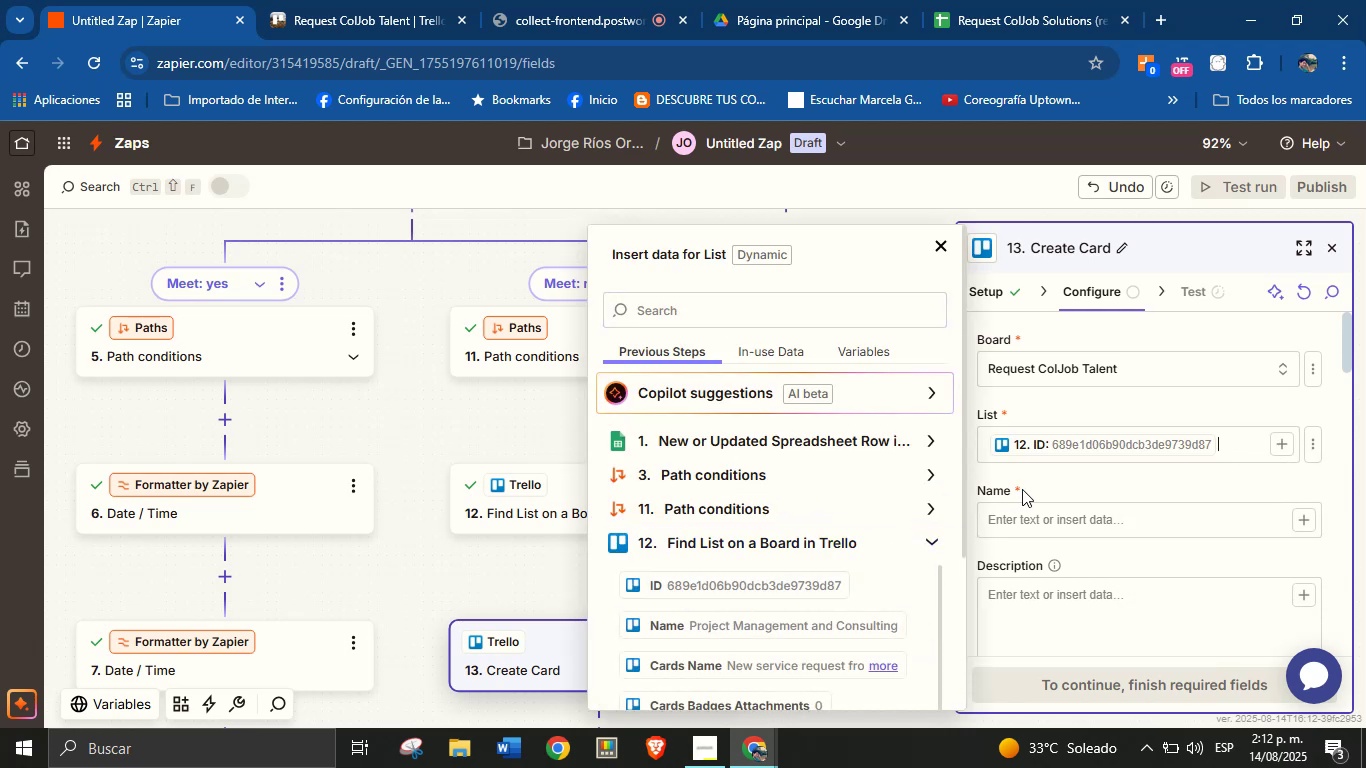 
left_click([1065, 485])
 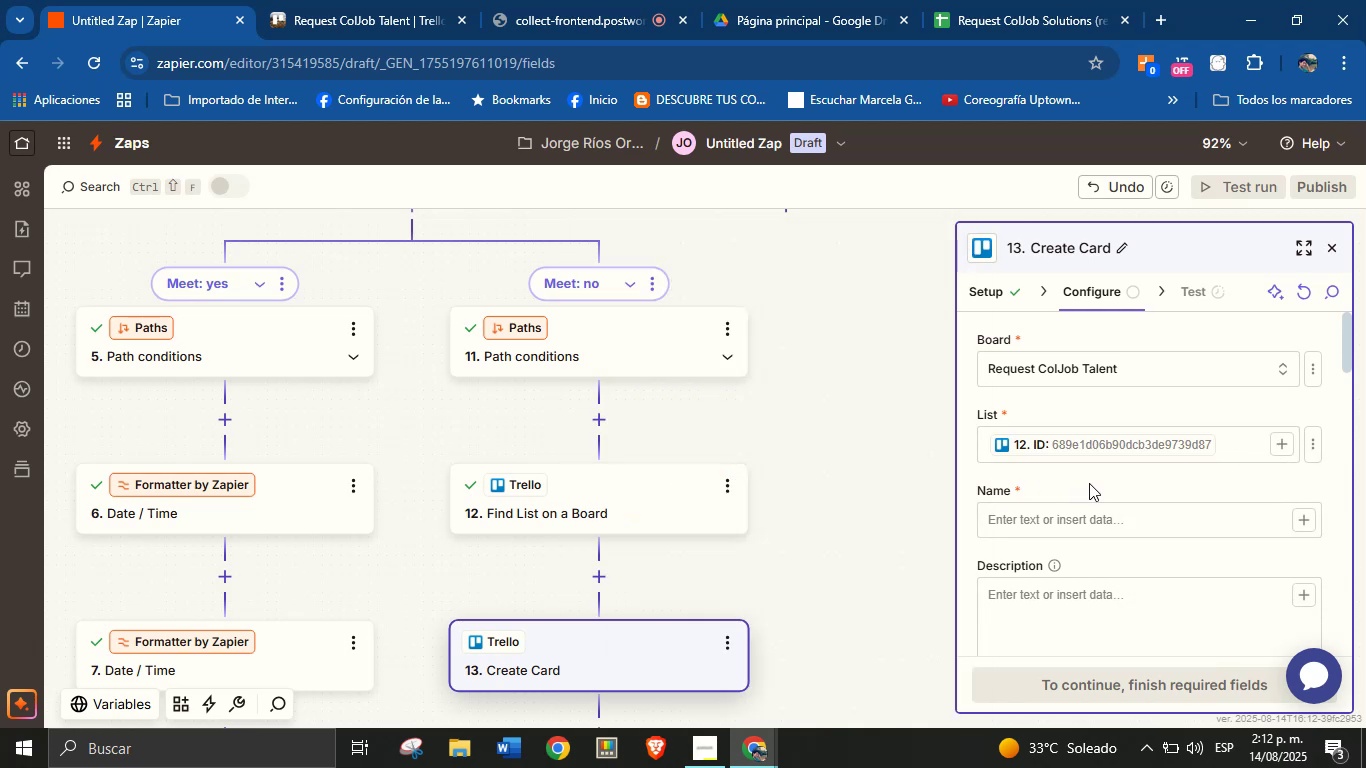 
scroll: coordinate [1094, 483], scroll_direction: down, amount: 1.0
 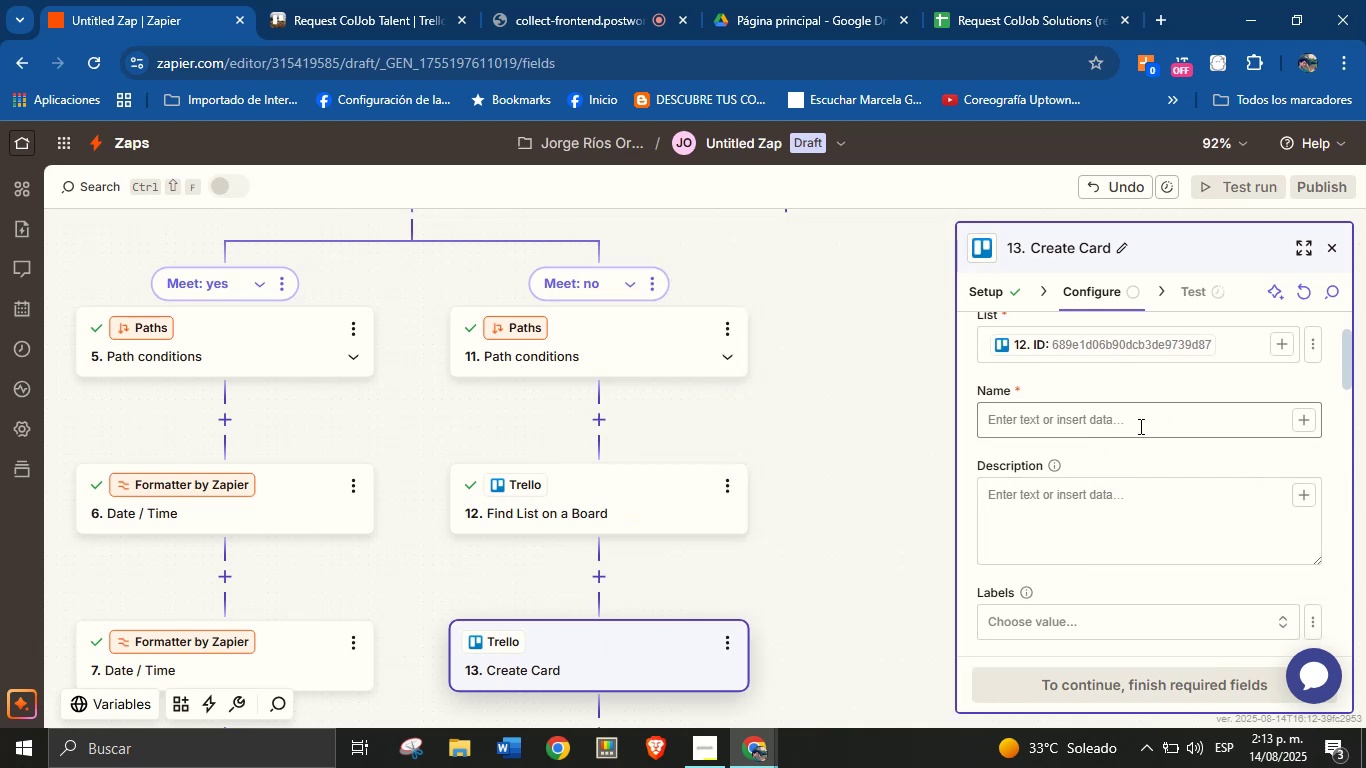 
left_click([1152, 391])
 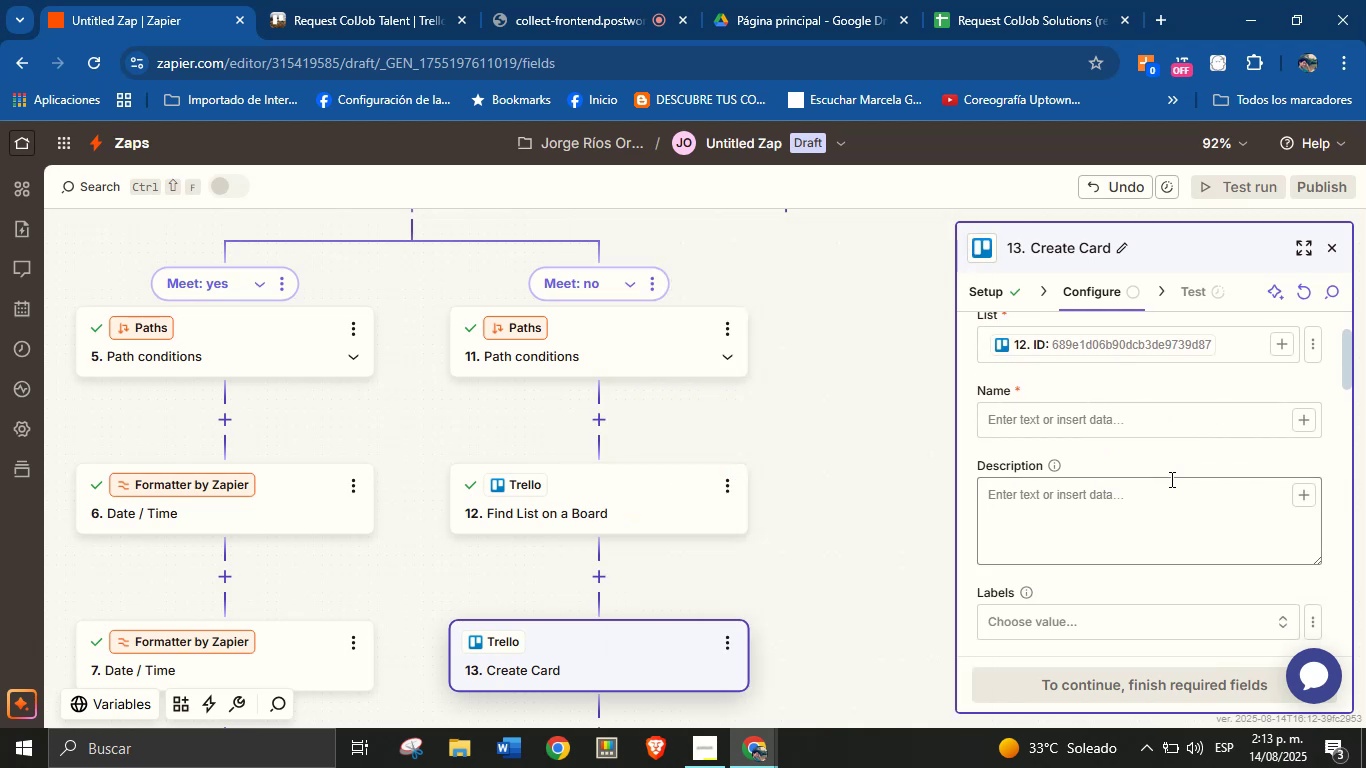 
scroll: coordinate [1165, 481], scroll_direction: up, amount: 3.0
 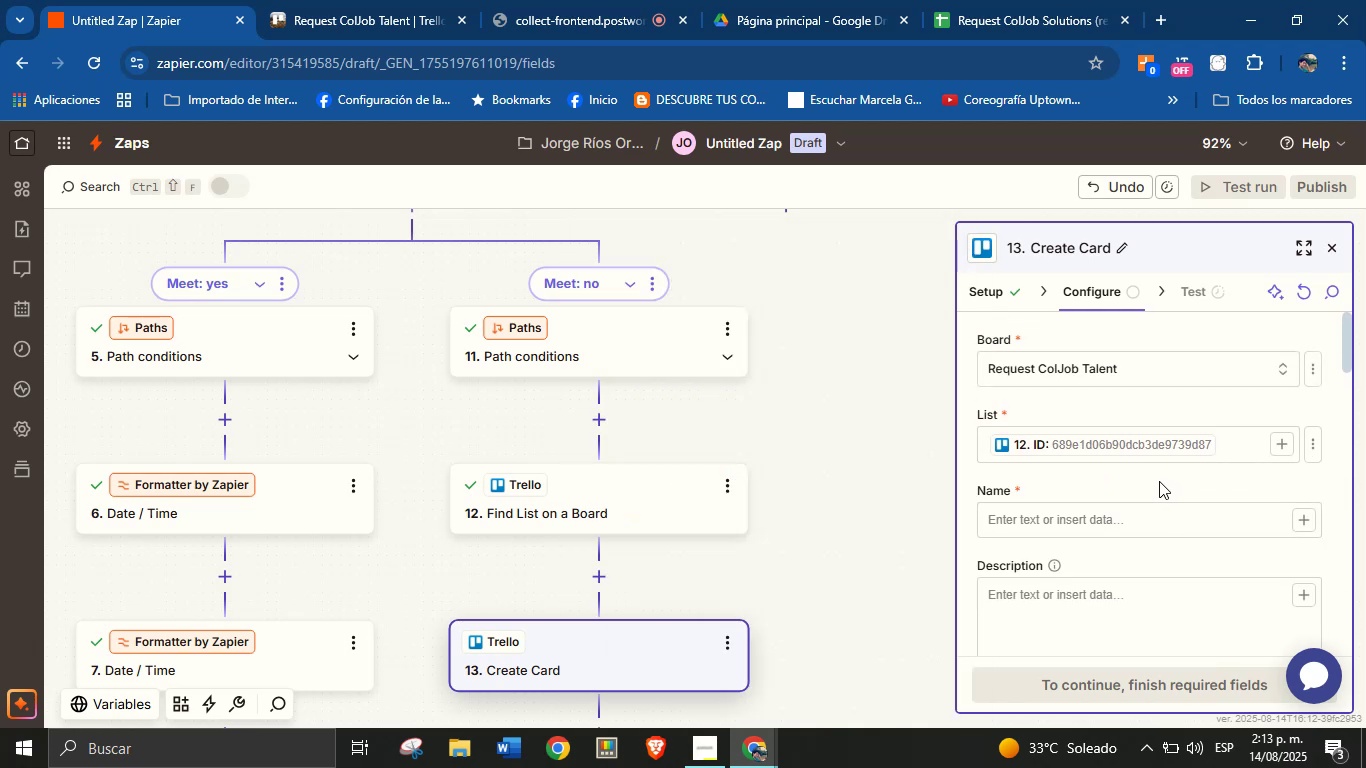 
scroll: coordinate [1153, 488], scroll_direction: down, amount: 1.0
 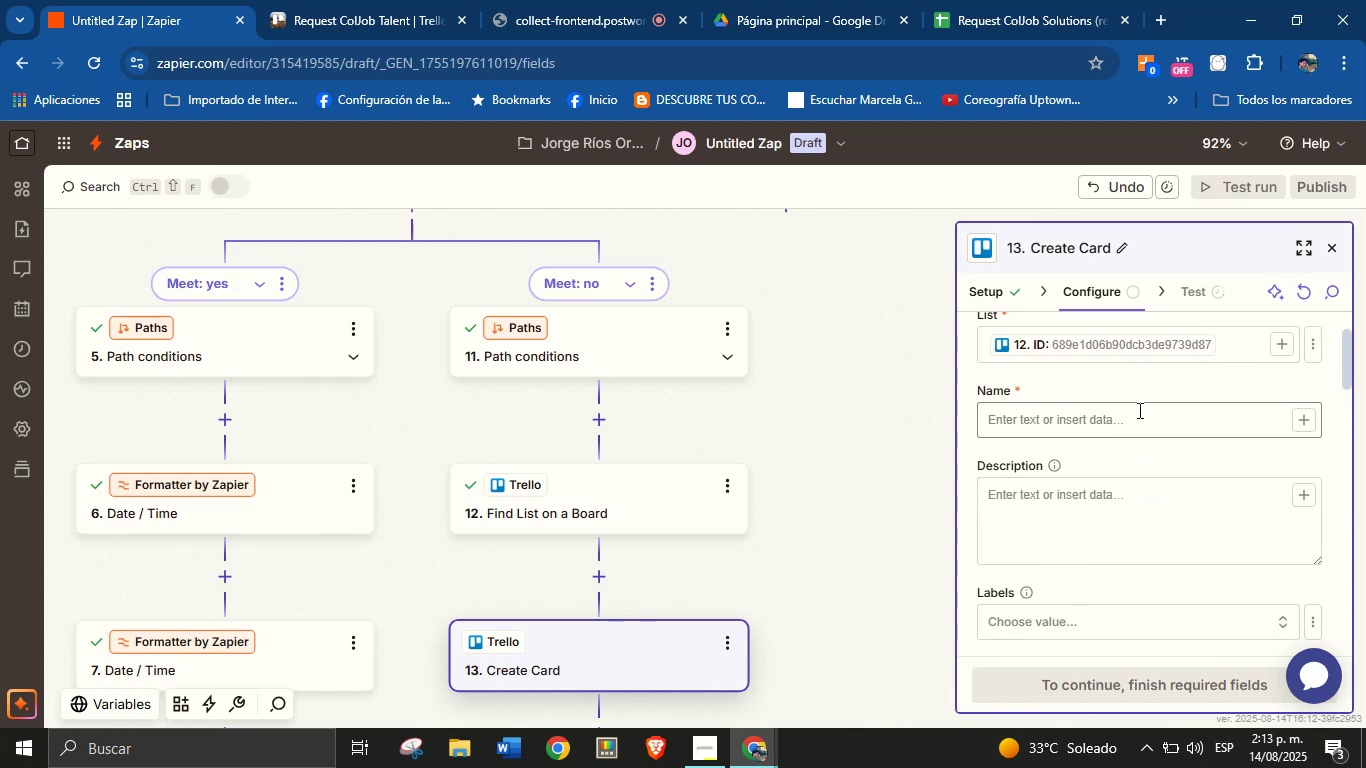 
left_click([1148, 385])
 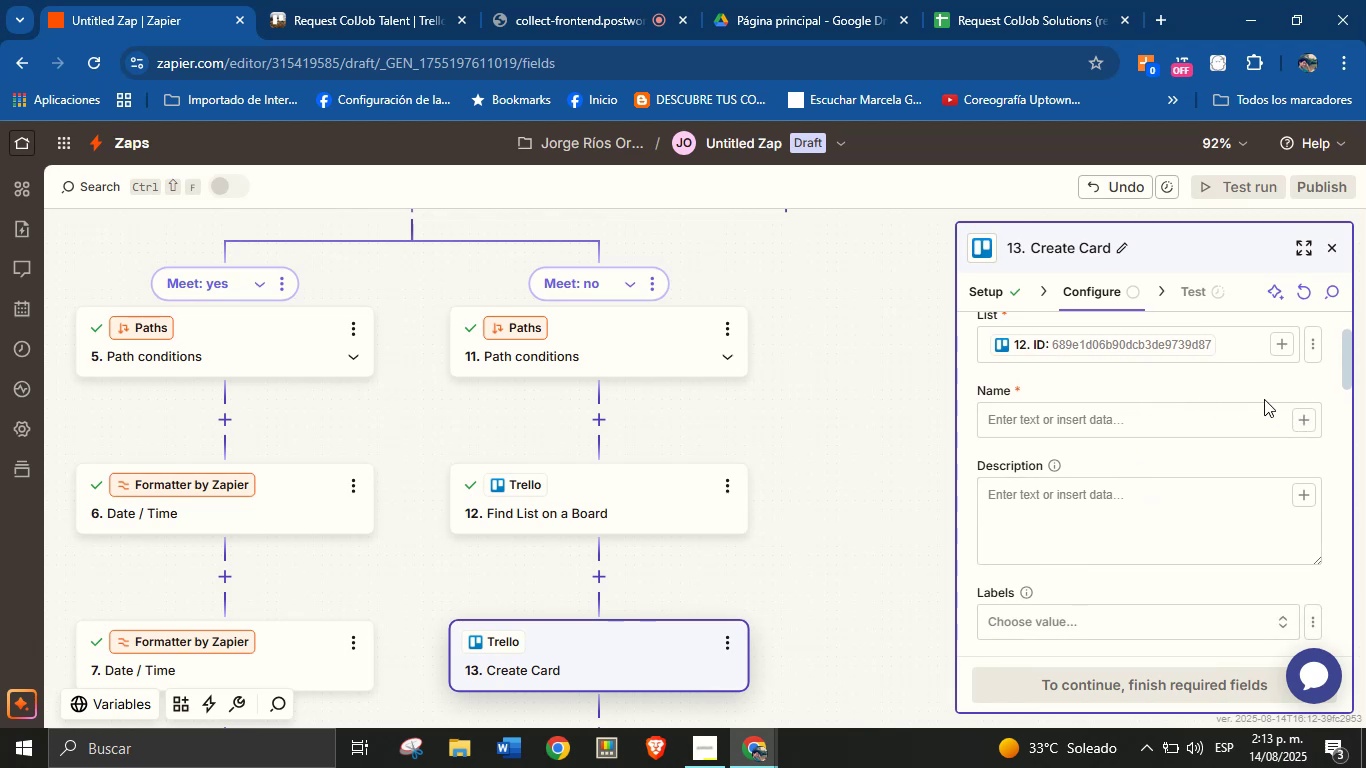 
wait(5.91)
 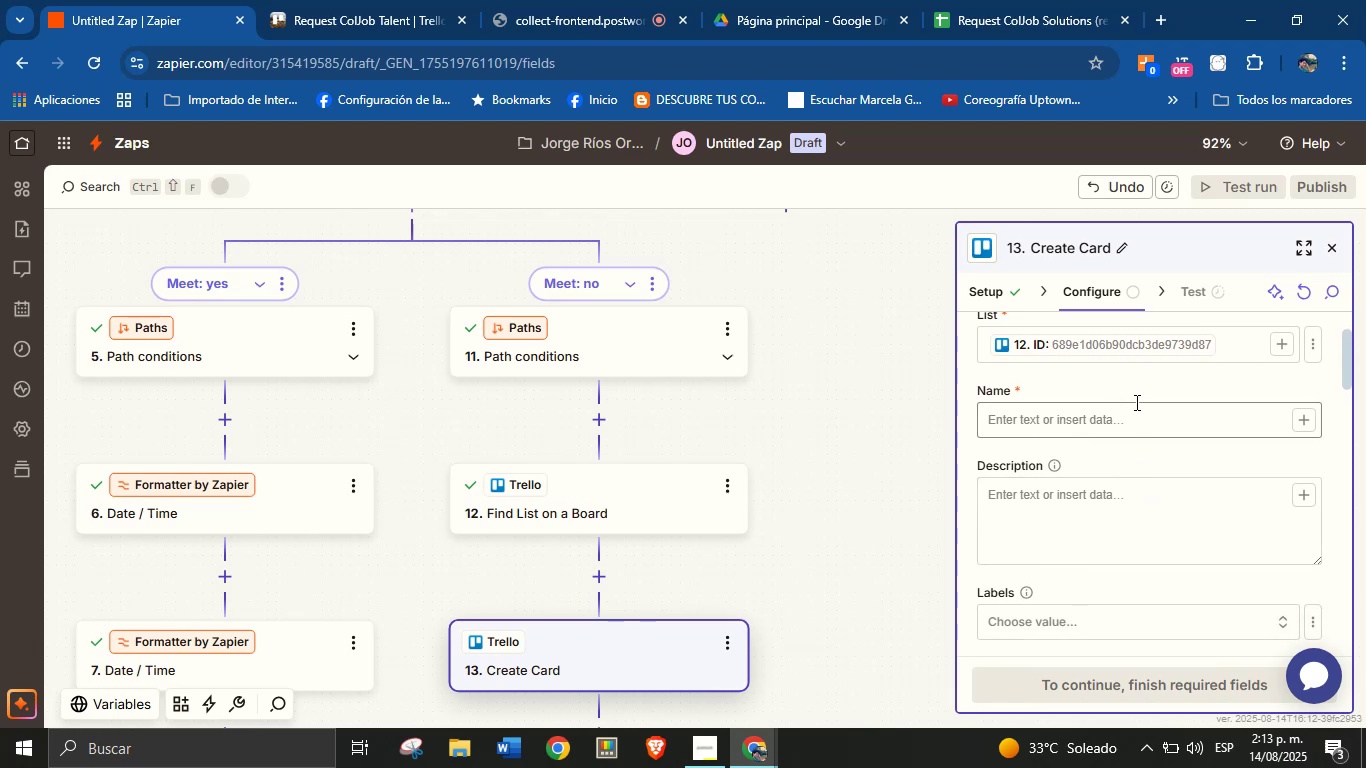 
left_click([1201, 391])
 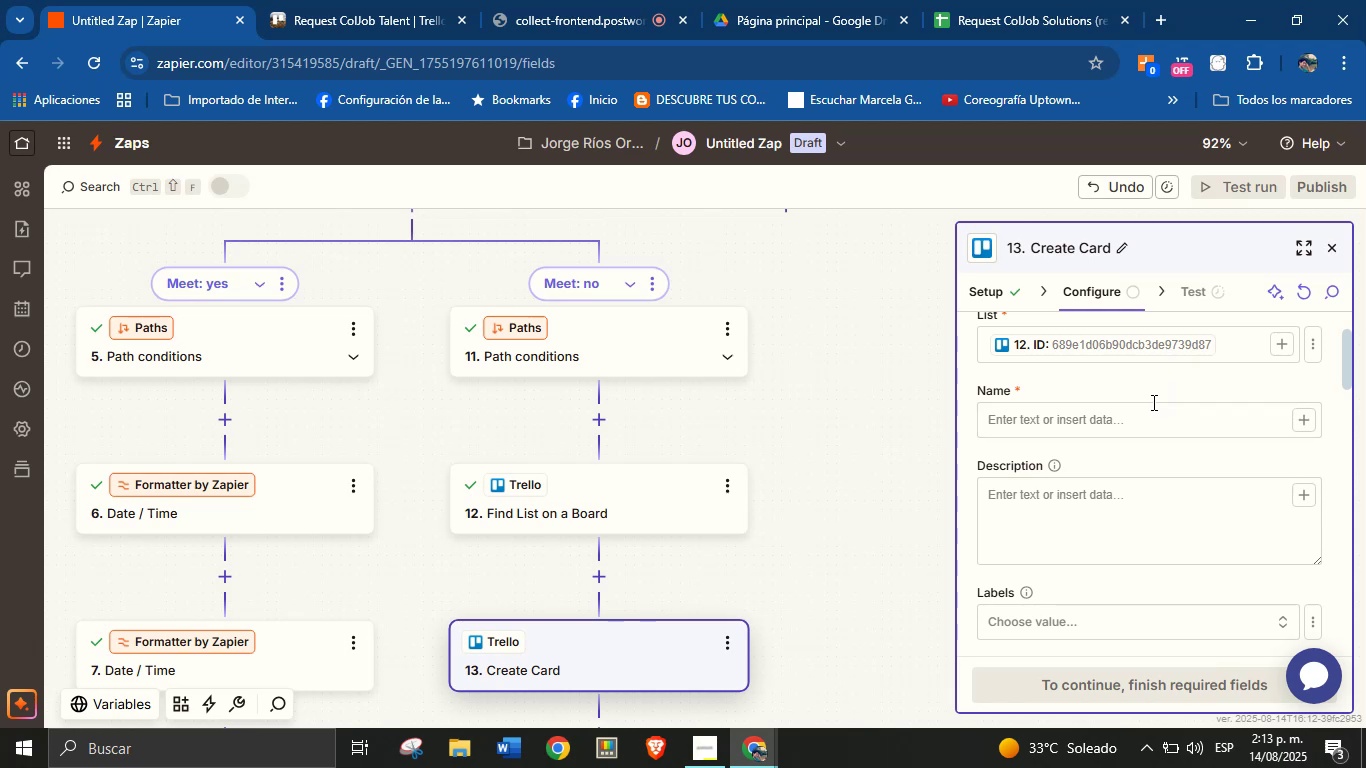 
wait(7.11)
 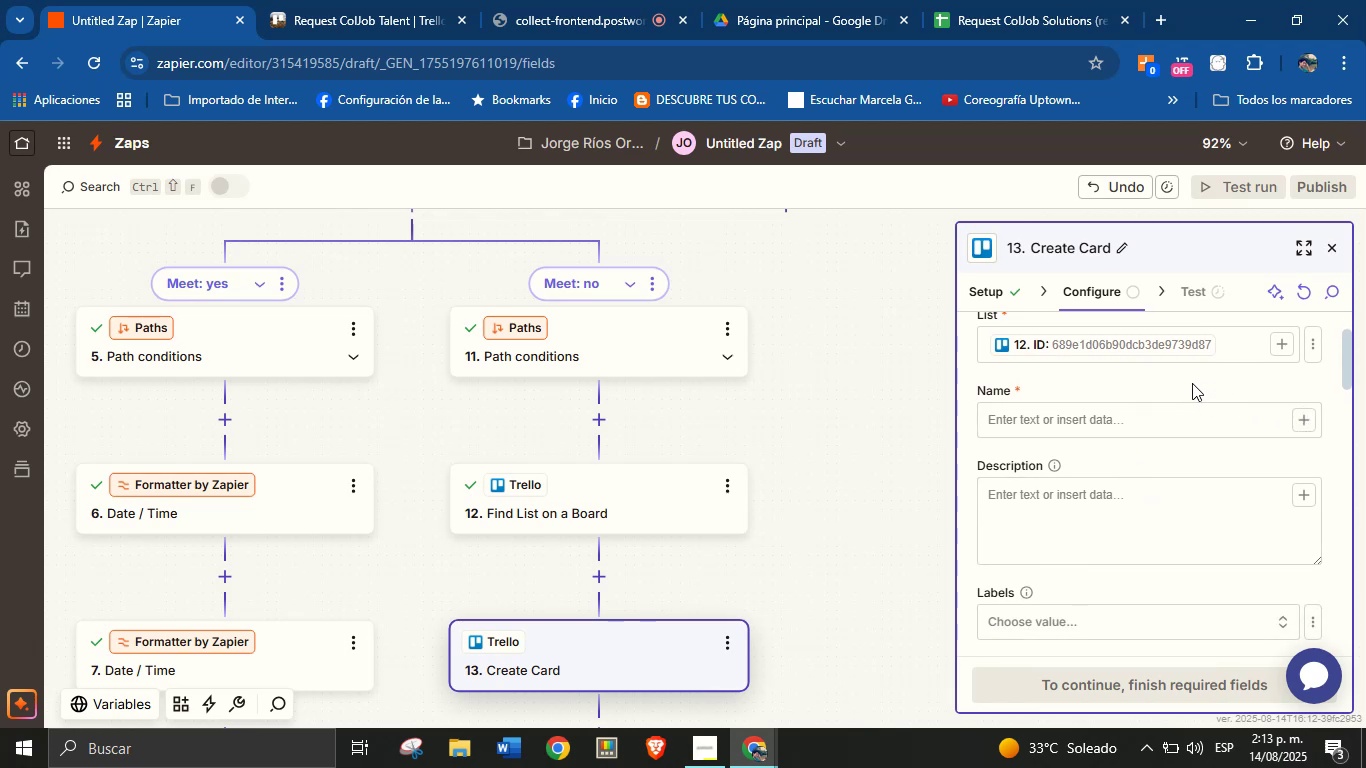 
left_click([1148, 425])
 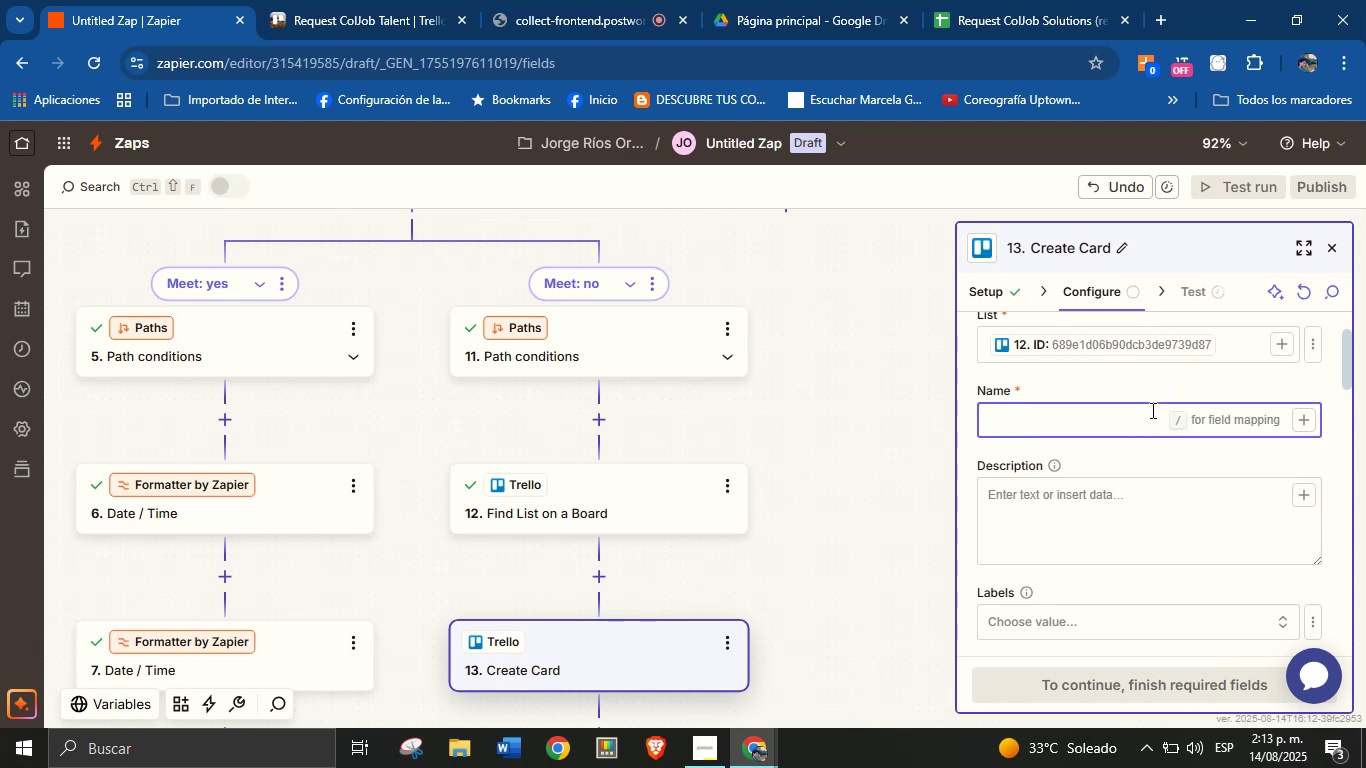 
type(New service request from )
 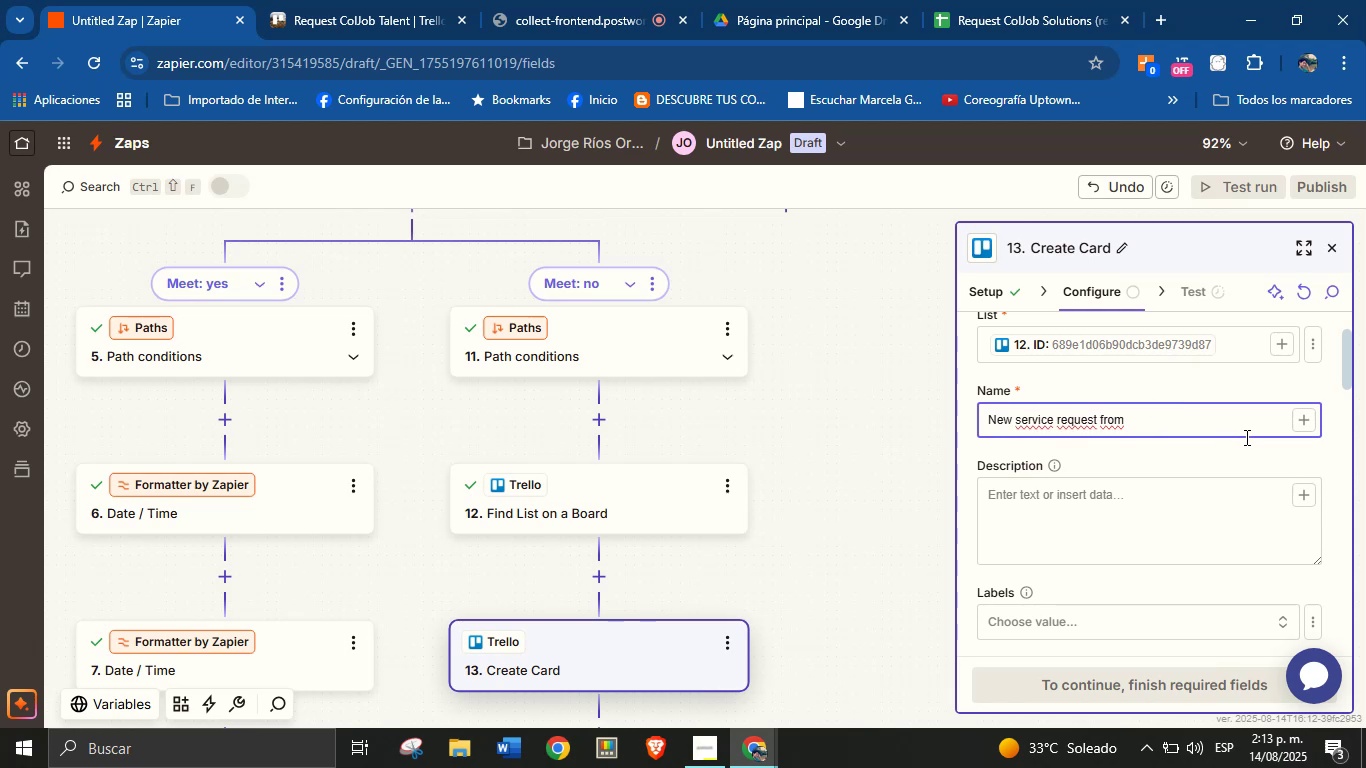 
left_click([1305, 422])
 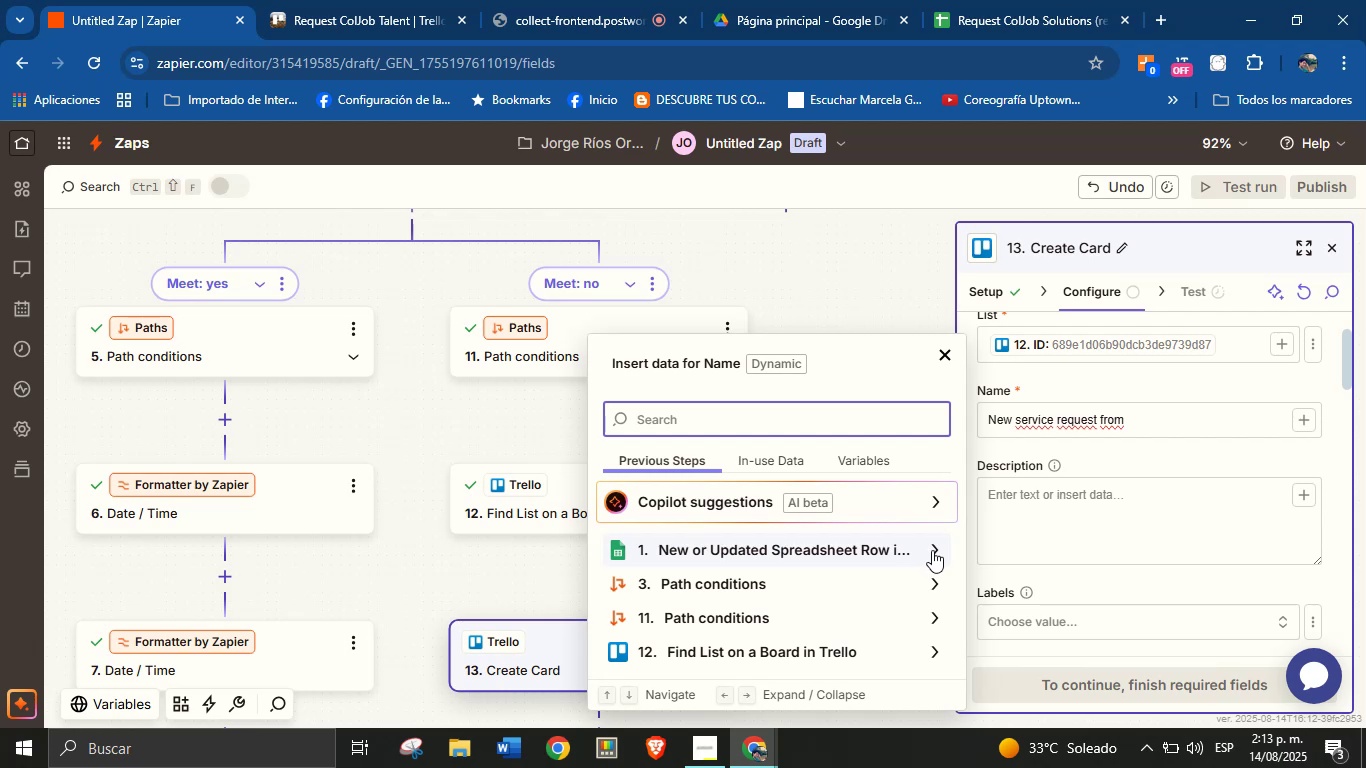 
wait(16.41)
 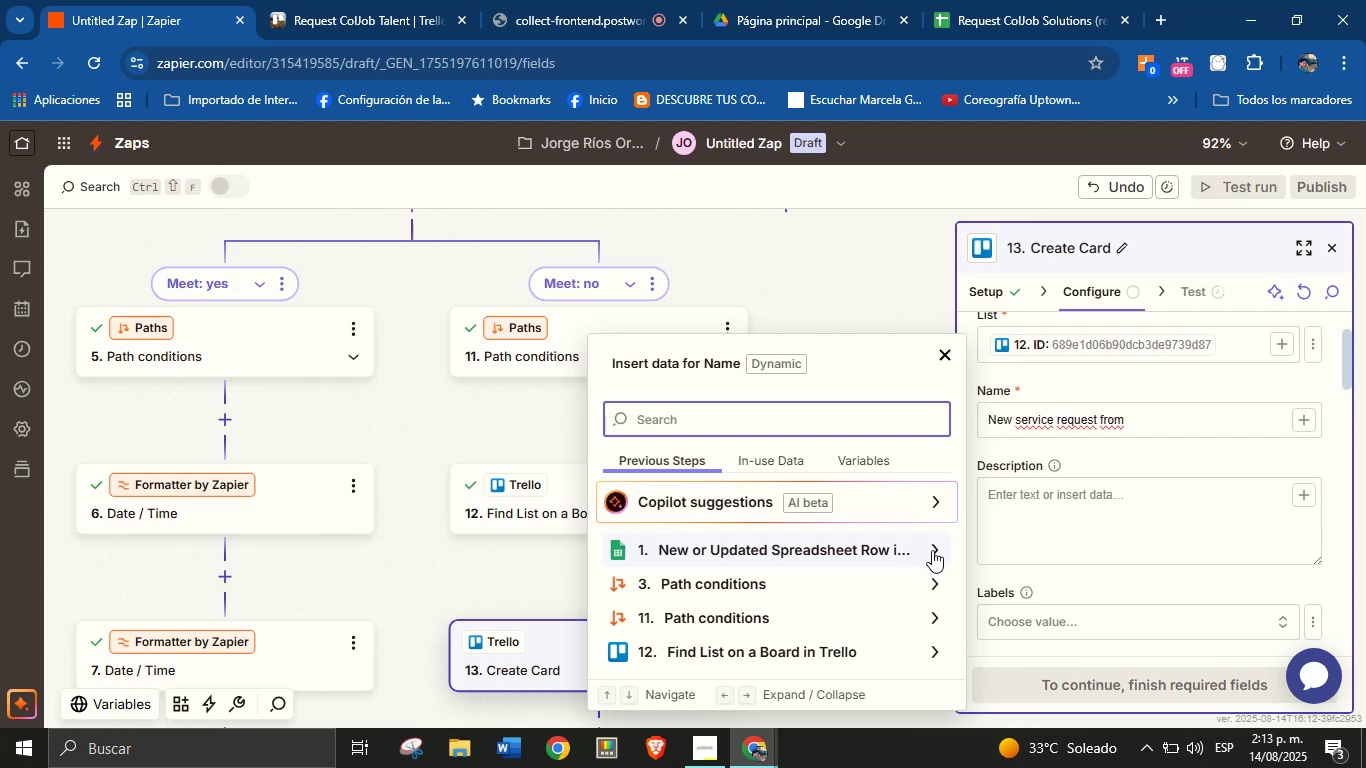 
left_click([933, 549])
 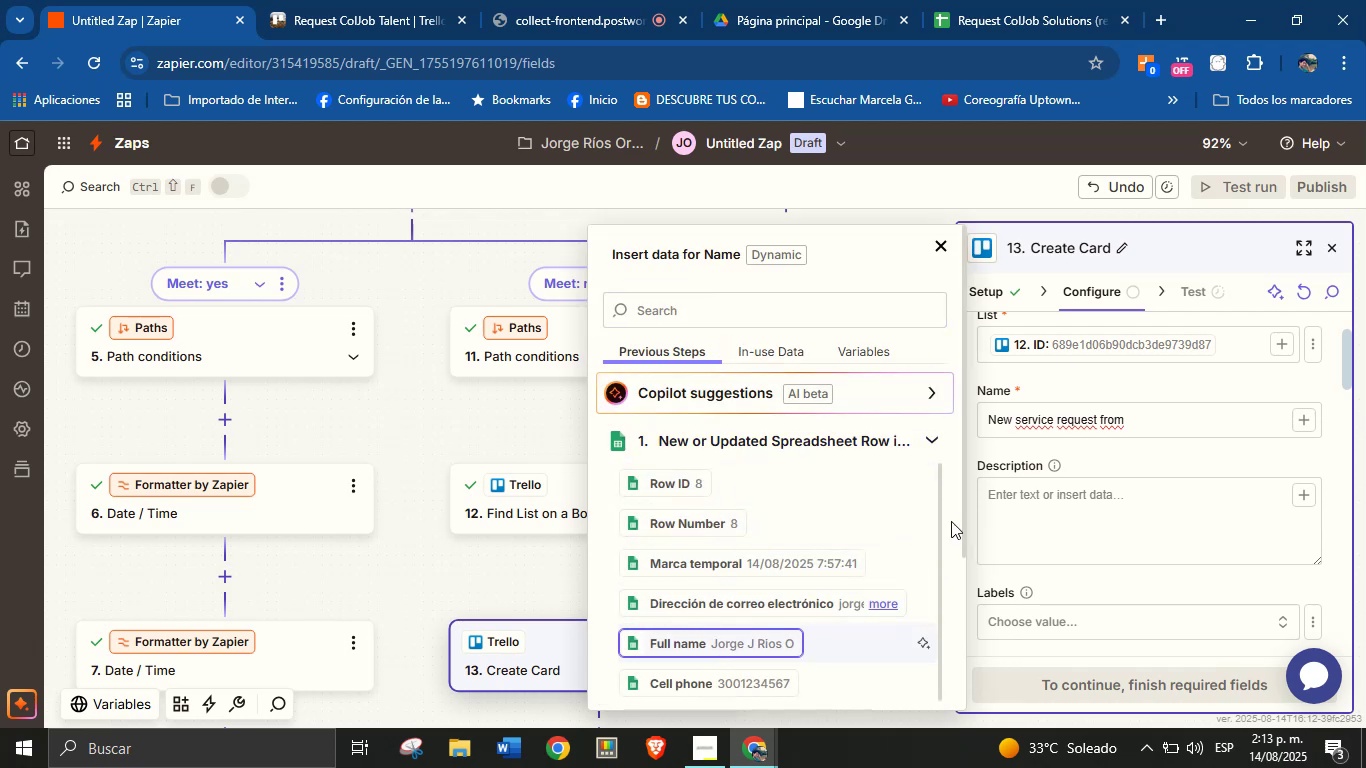 
left_click([1090, 486])
 